 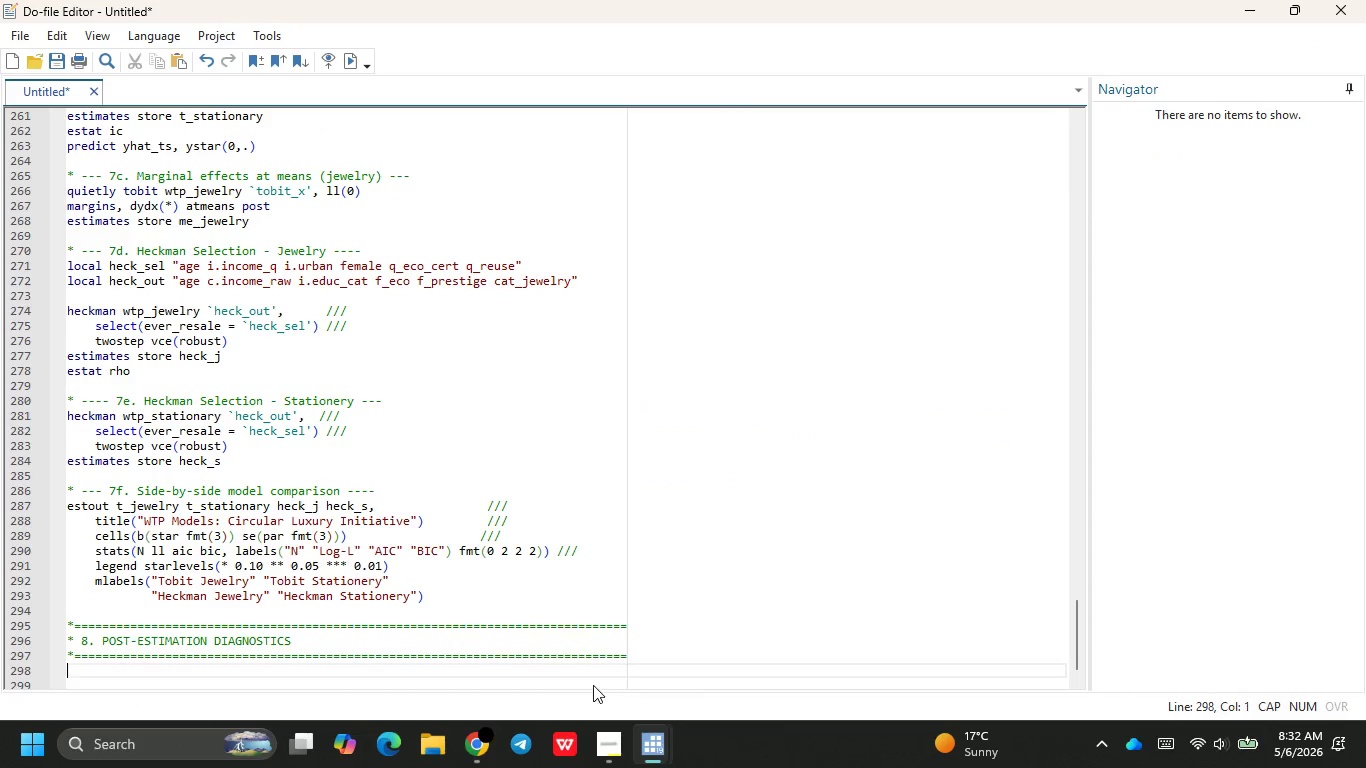 
key(Enter)
 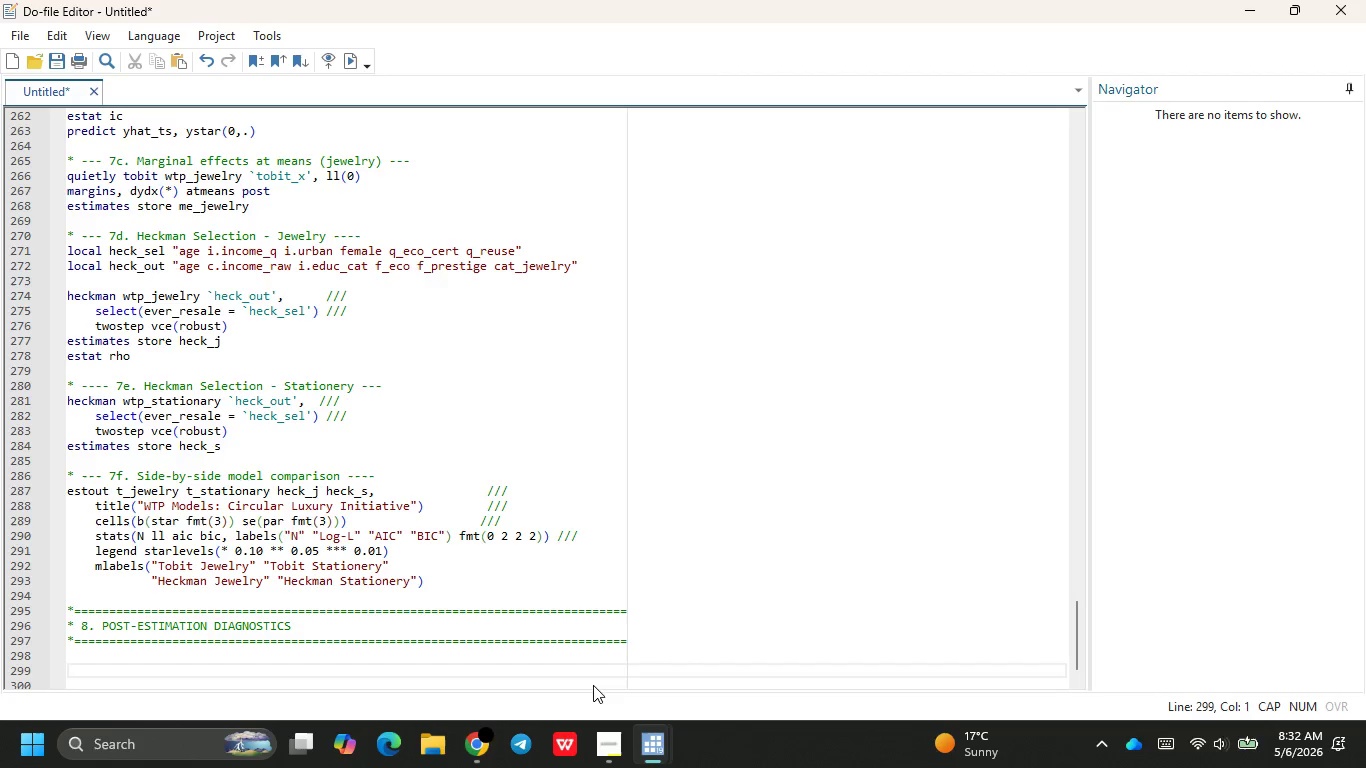 
wait(7.8)
 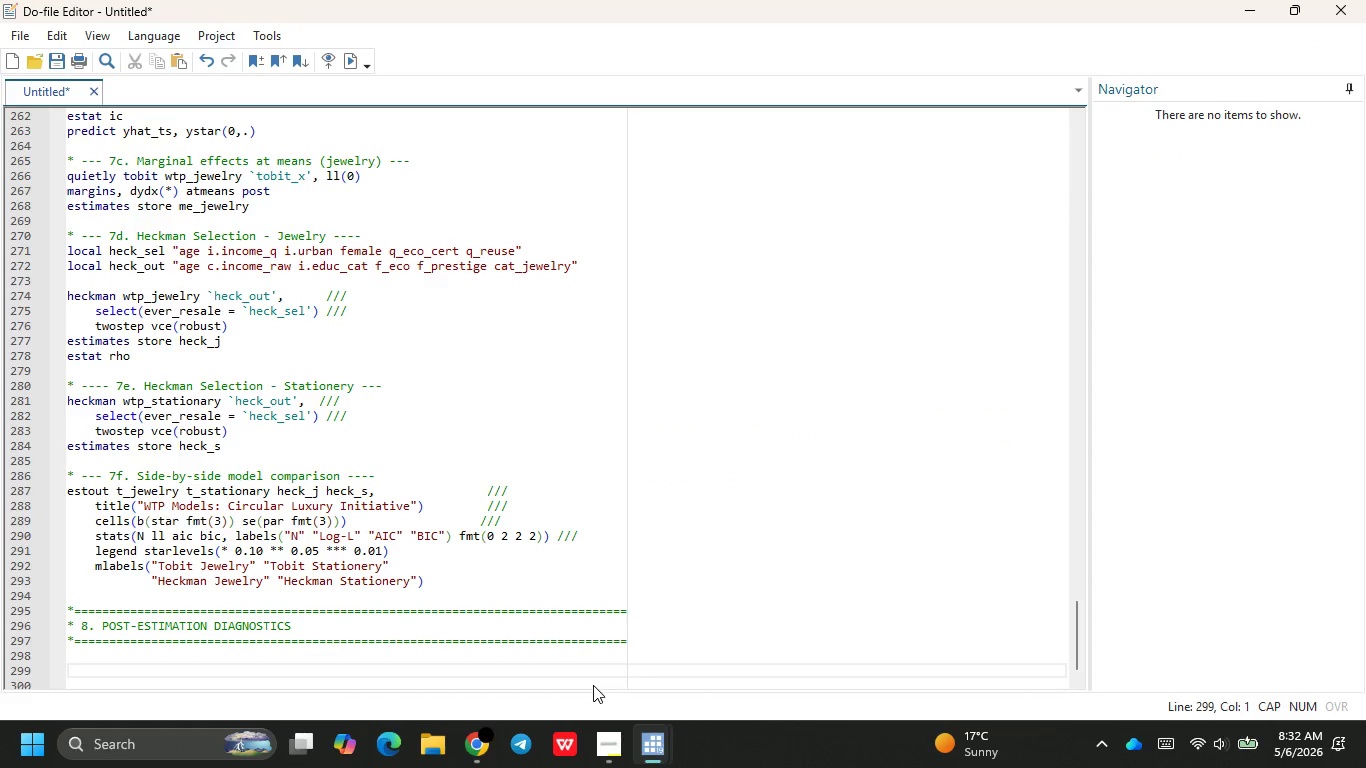 
key(Backspace)
type(* 8.1 HeteroskedasthETEROSKEDASTICITY)
 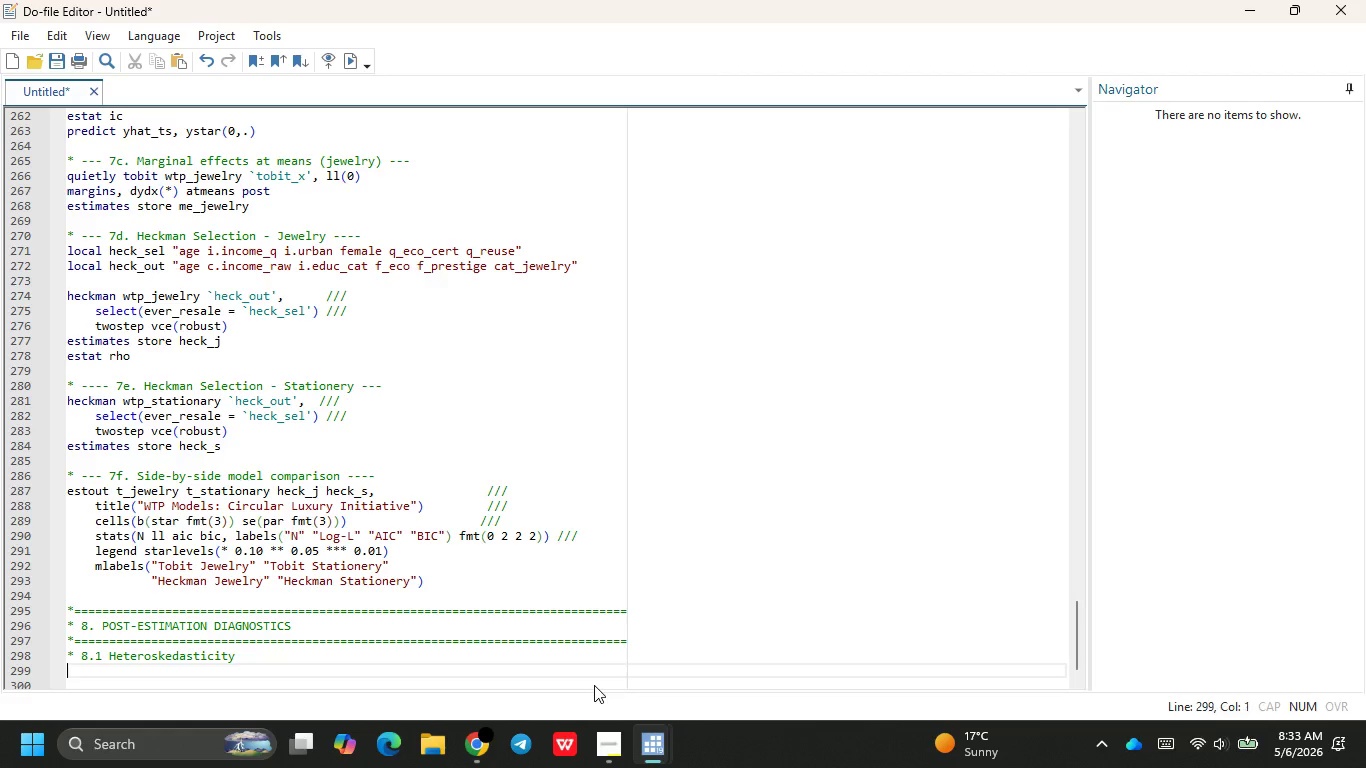 
 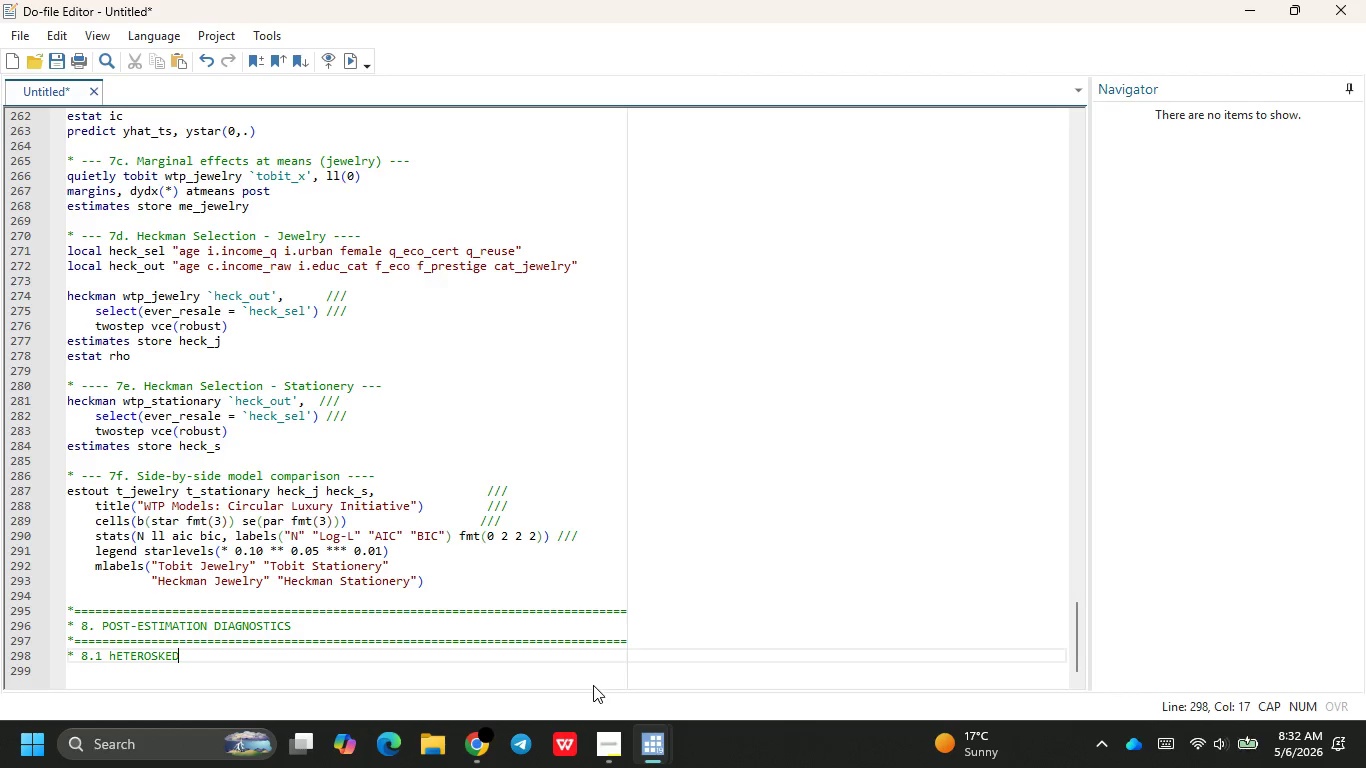 
key(Enter)
 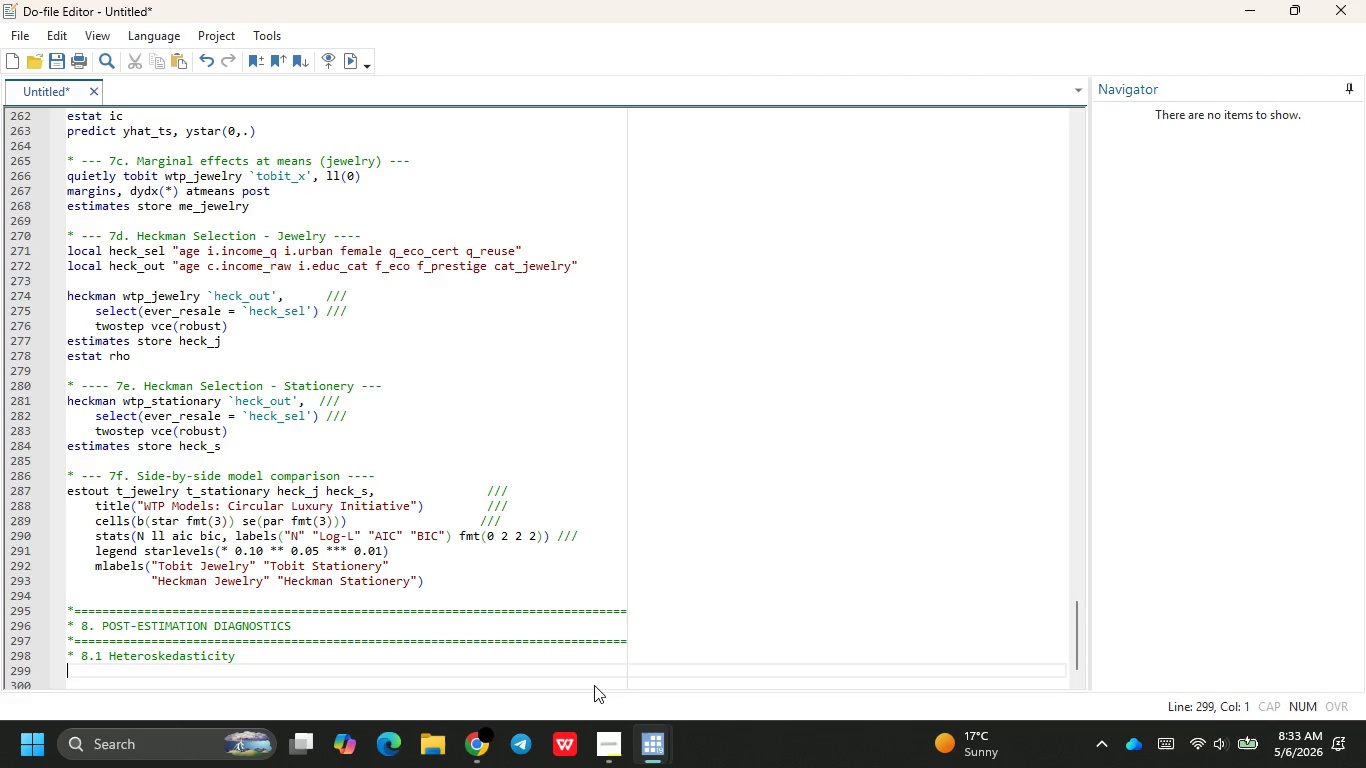 
type(QUIETLY TOBIT WTP_J)
 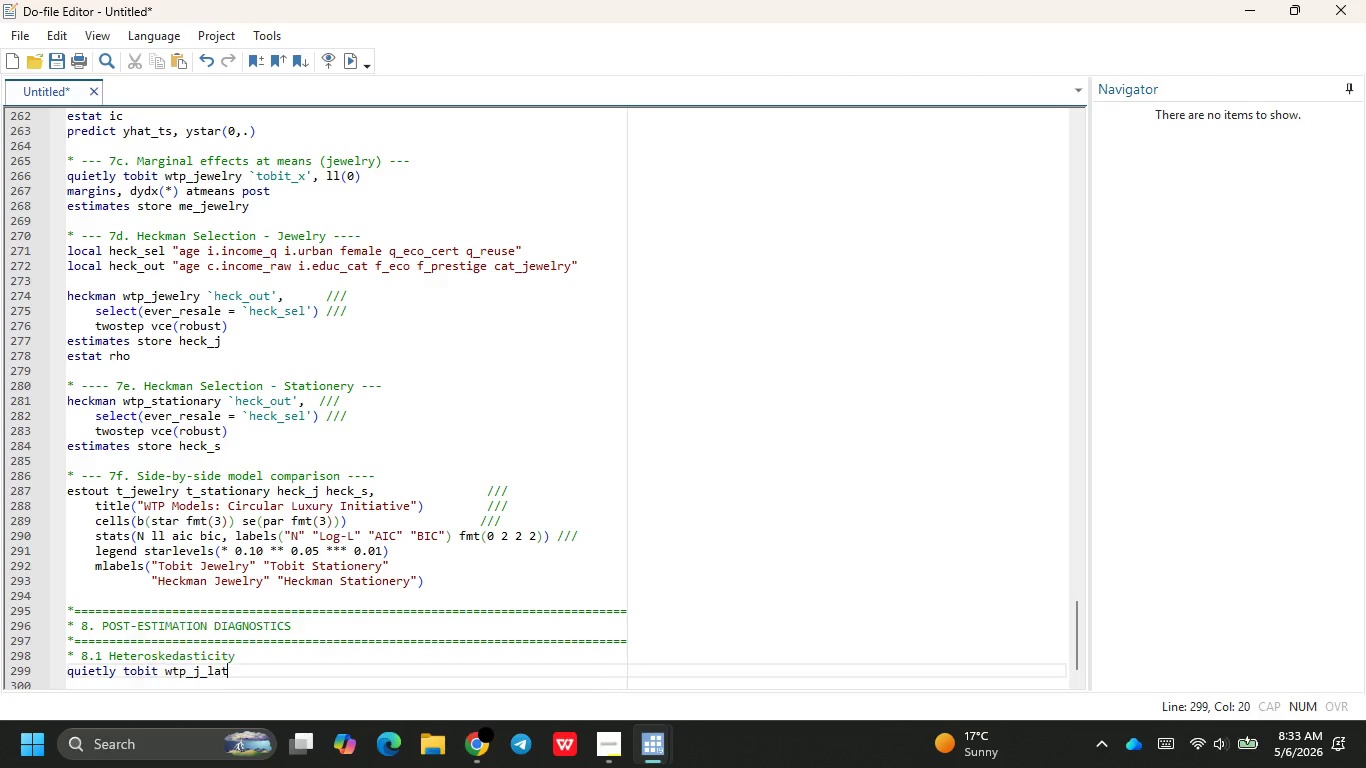 
key(Enter)
 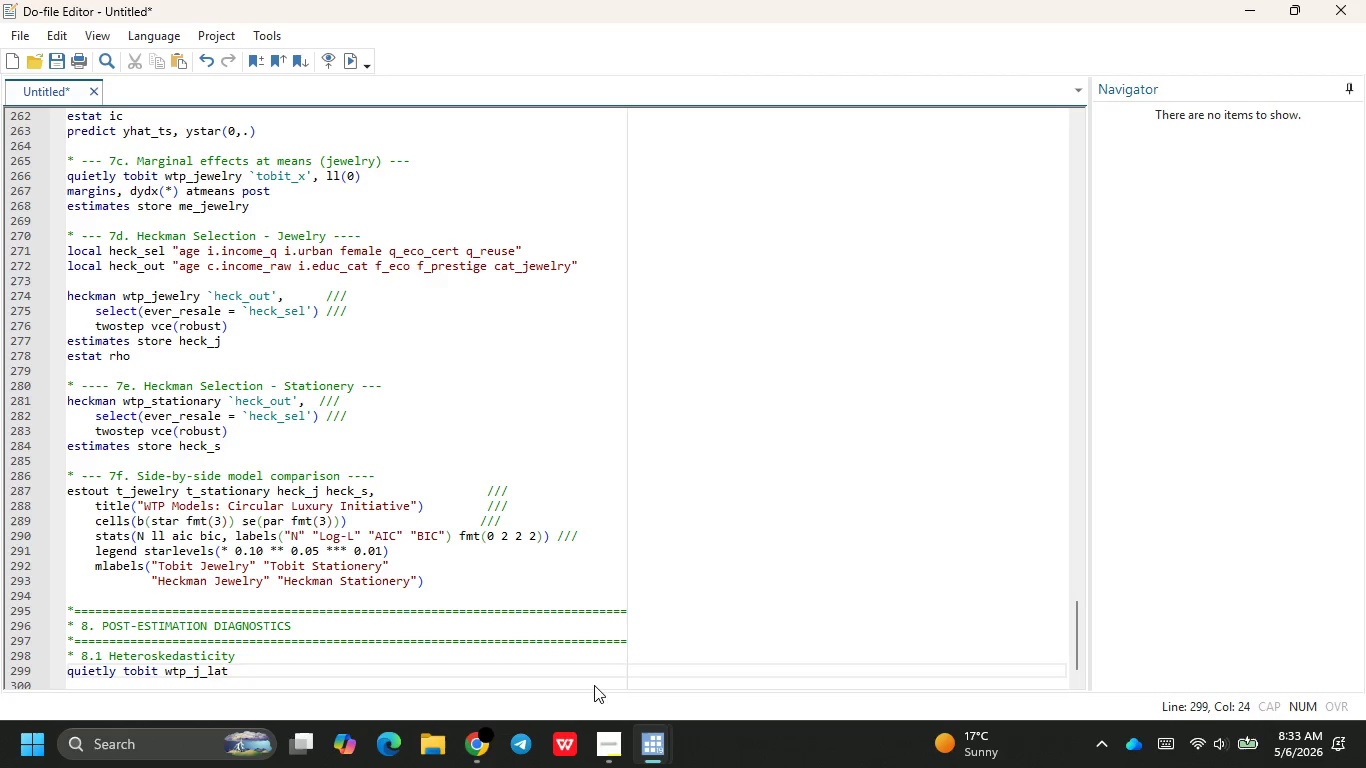 
type( )
key(Backspace)
key(Backspace)
key(Backspace)
key(Backspace)
key(Backspace)
type(EWE)
 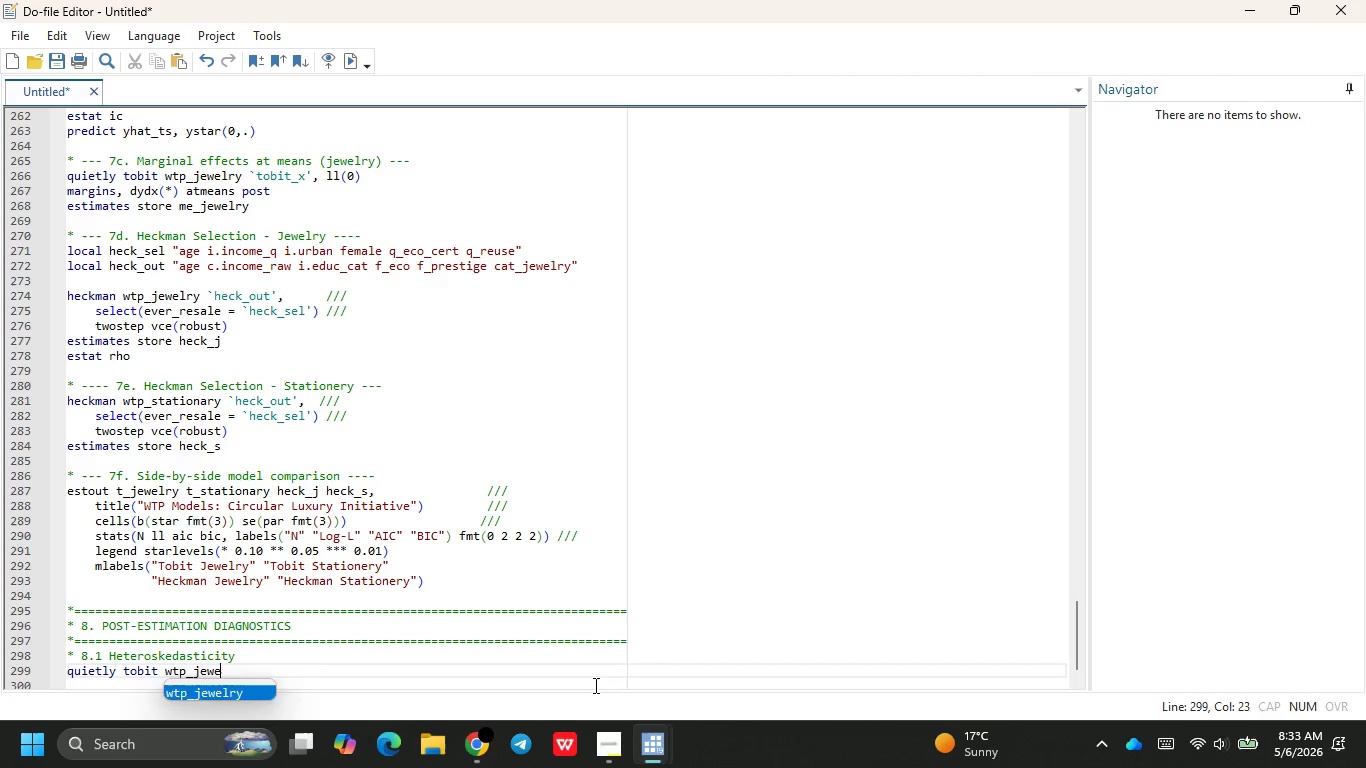 
key(Enter)
 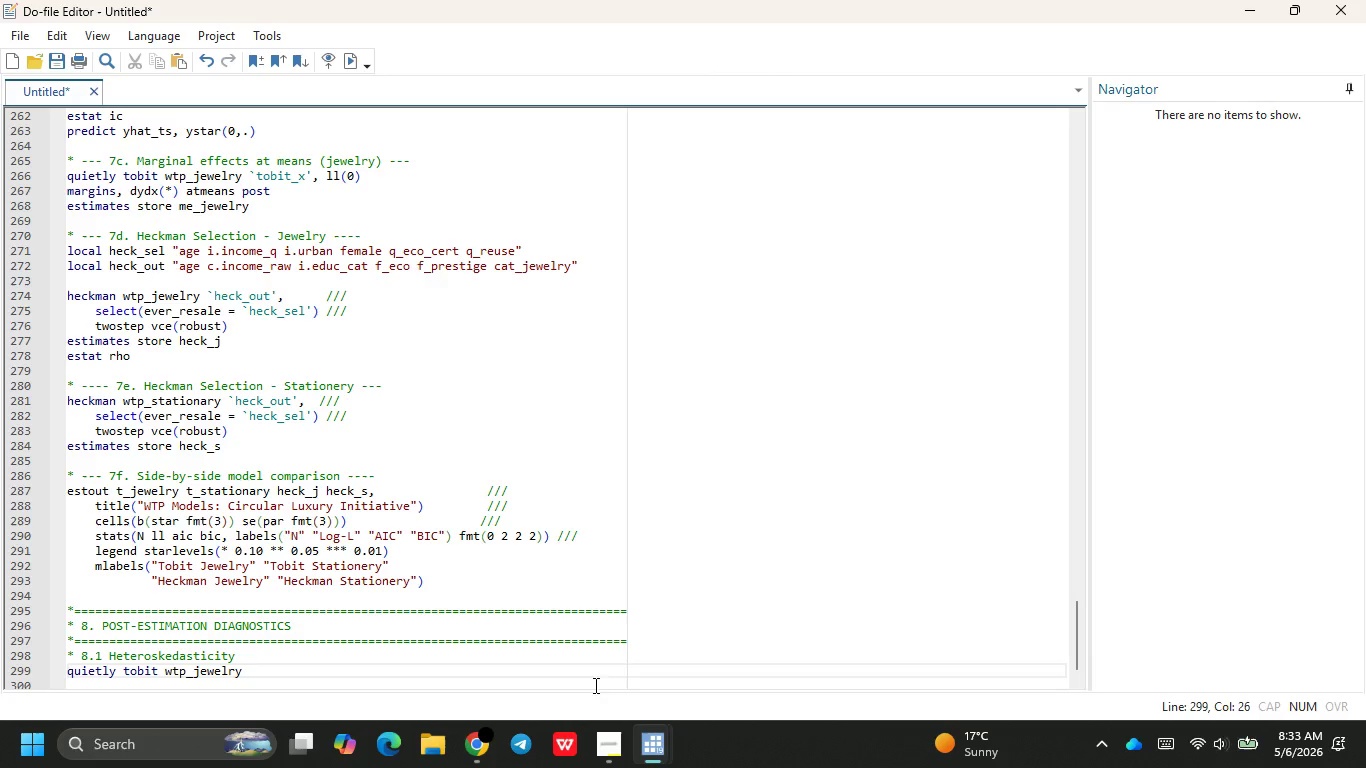 
type( `TO)
 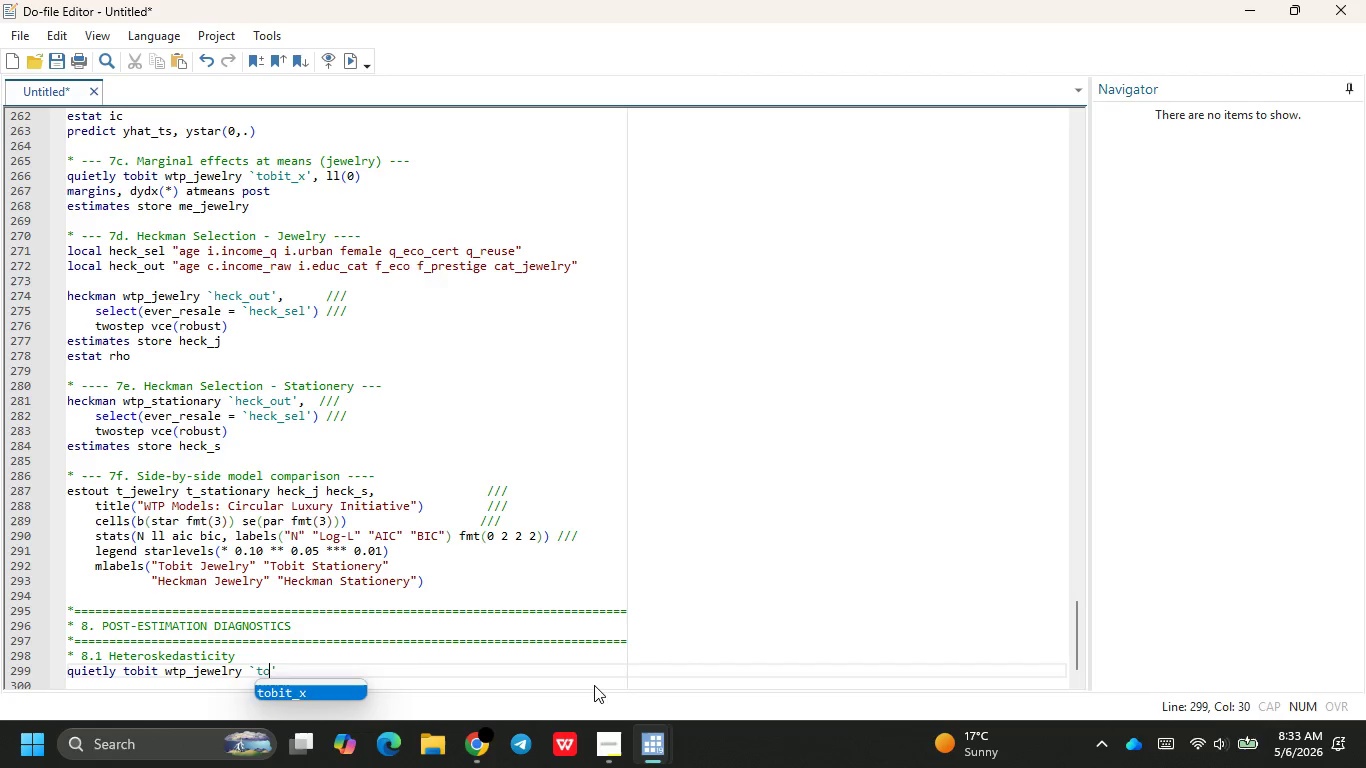 
key(Enter)
 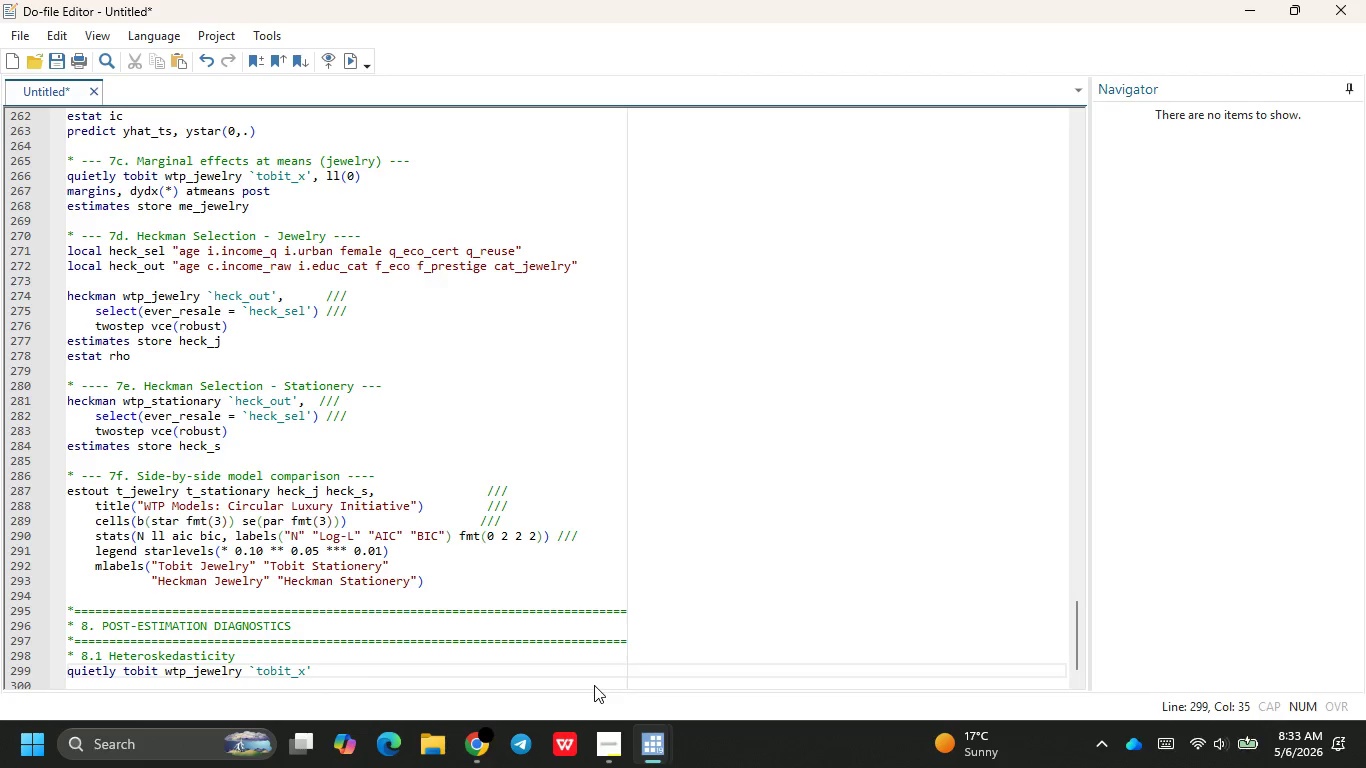 
key(ArrowRight)
 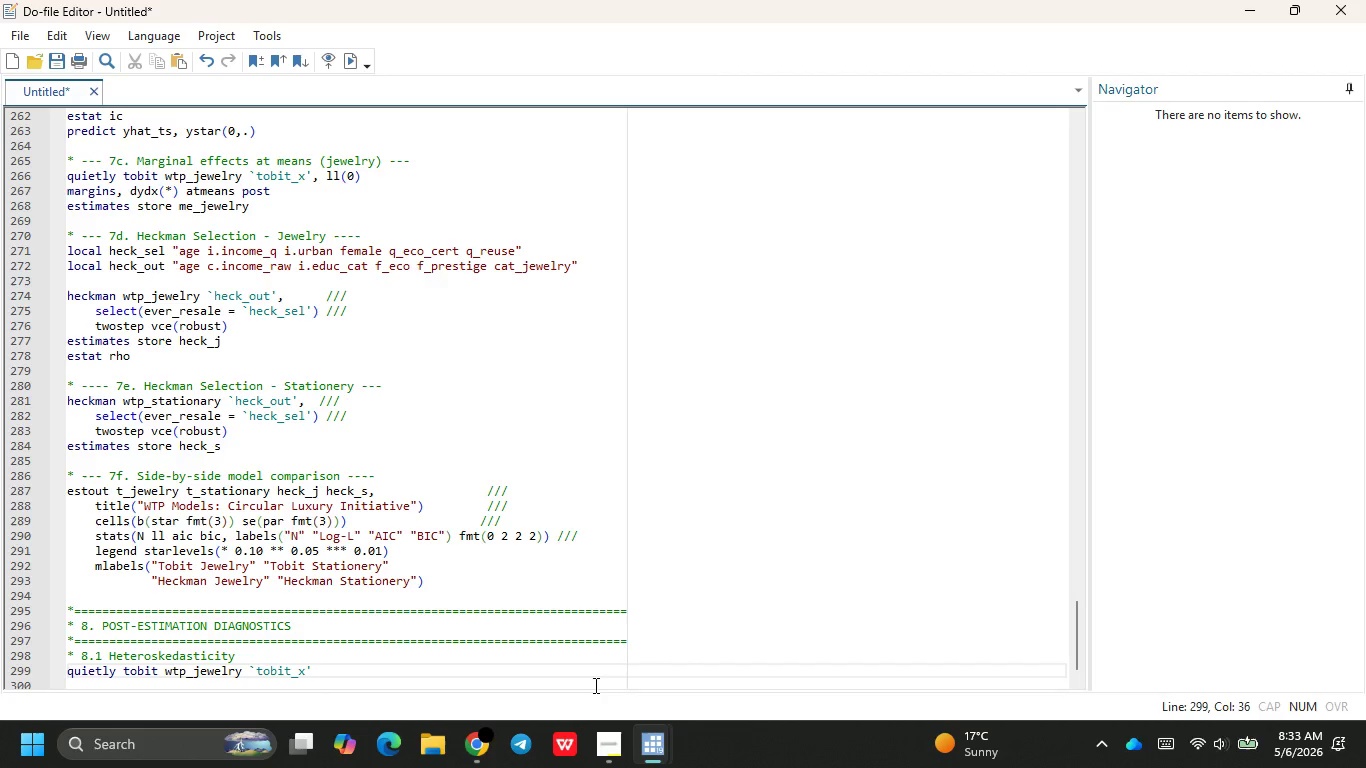 
type( )
key(Backspace)
type(, LL(-0)
key(Backspace)
key(Backspace)
type(0)
 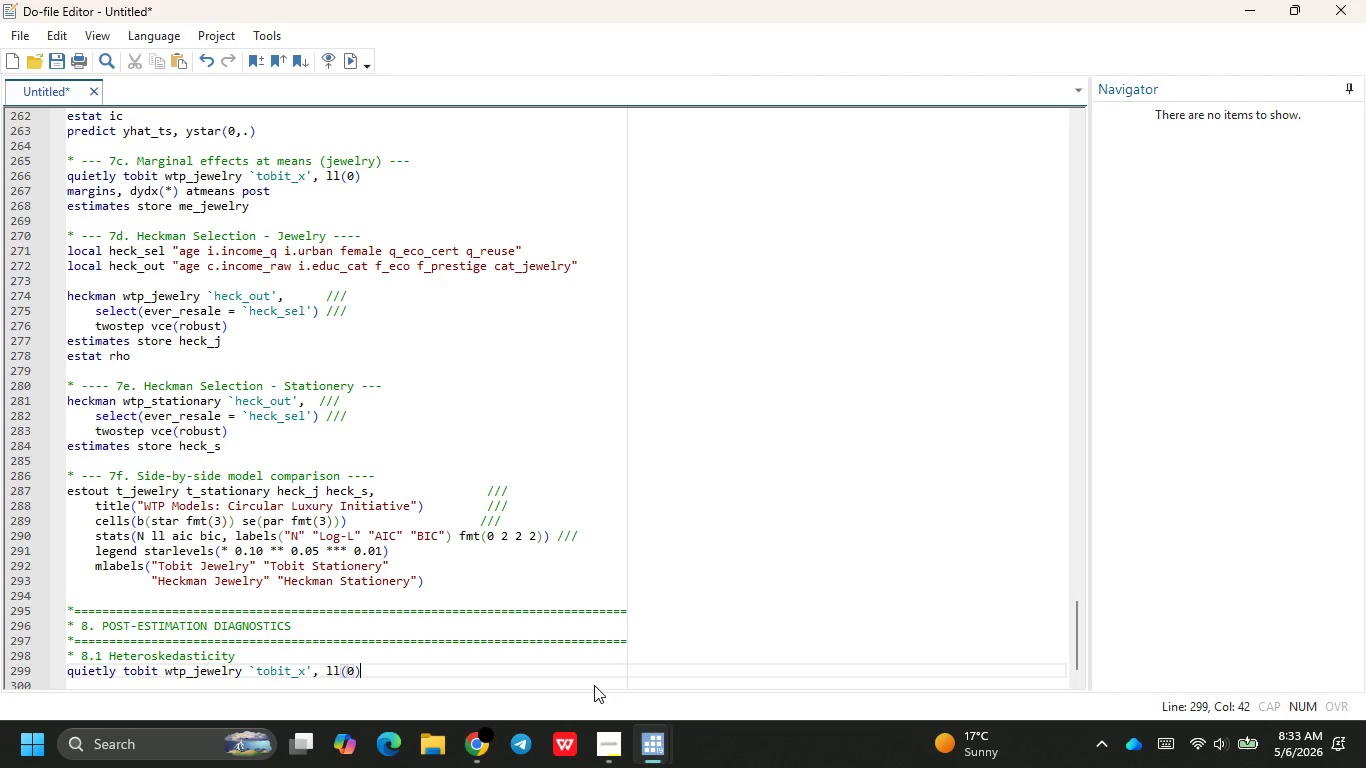 
key(ArrowRight)
 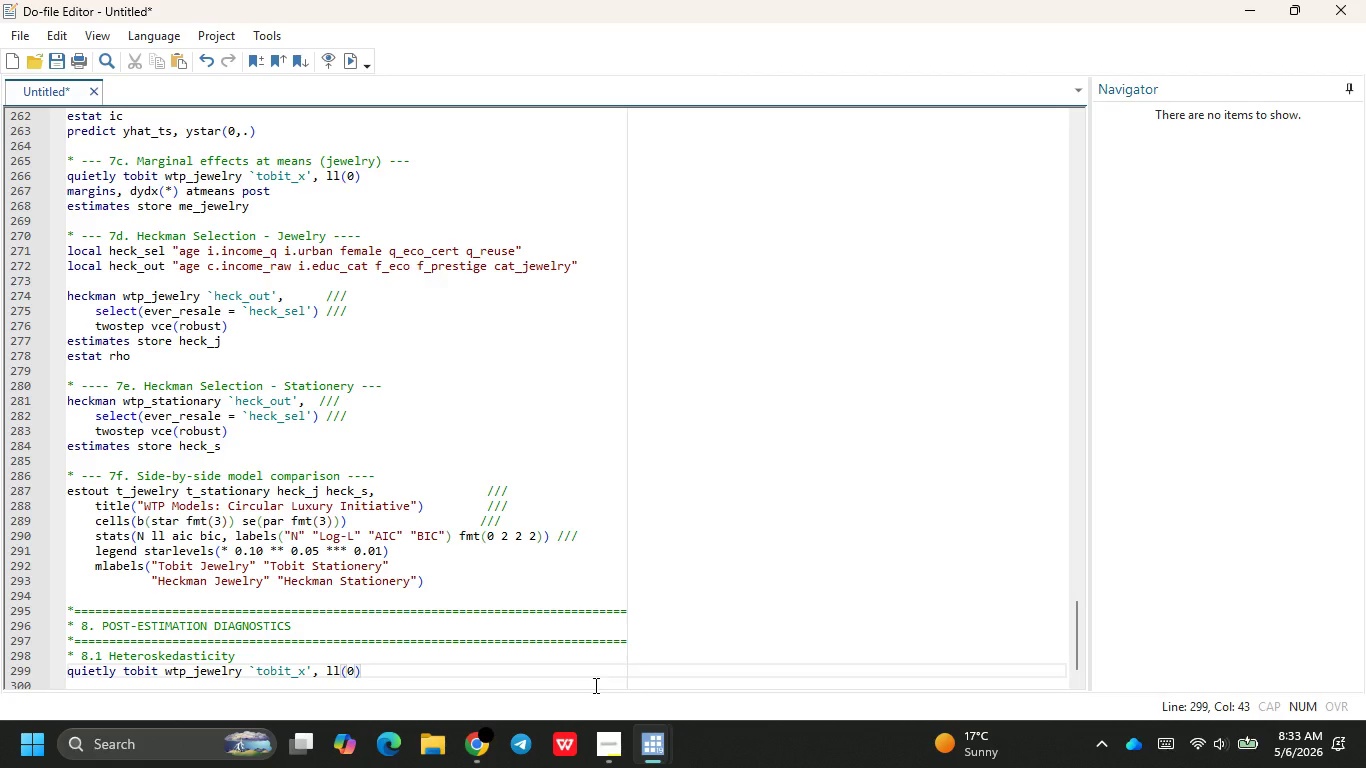 
key(Enter)
 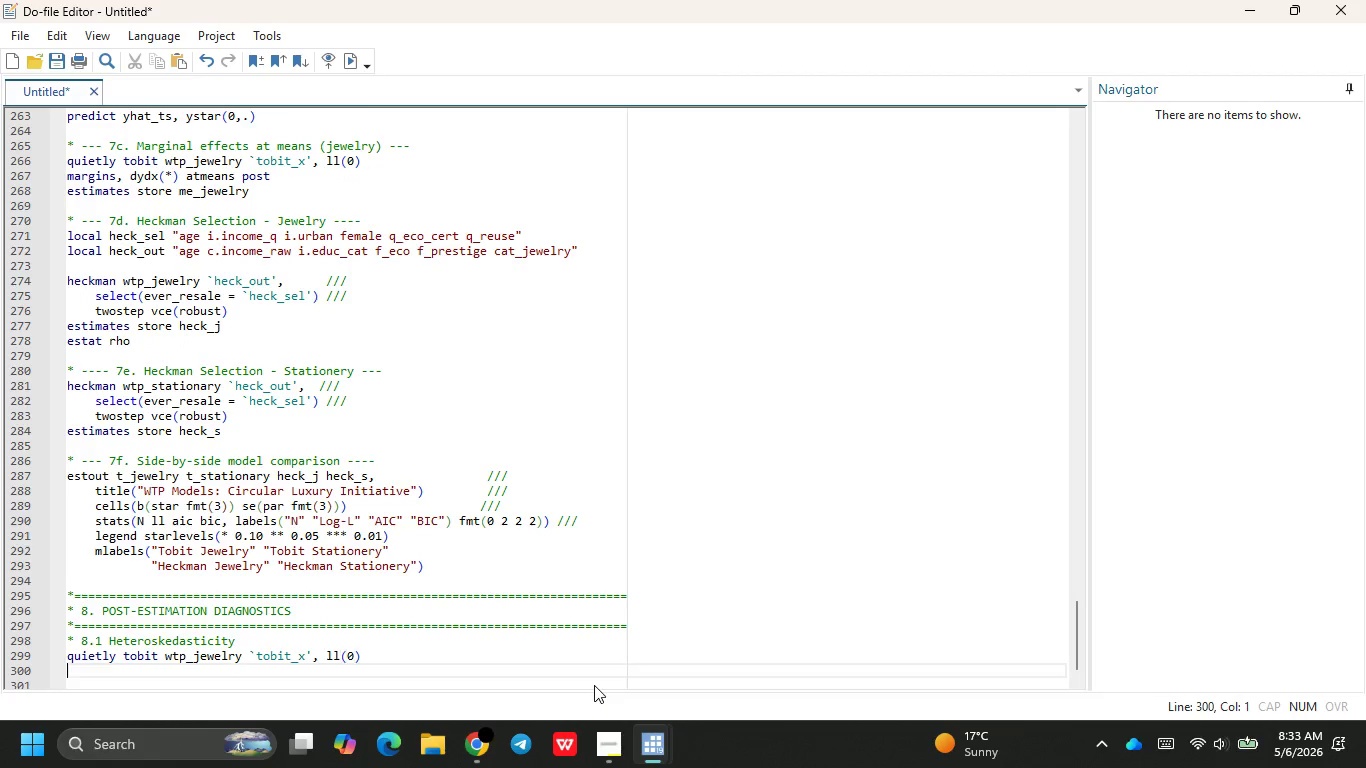 
type(PREDICT)
 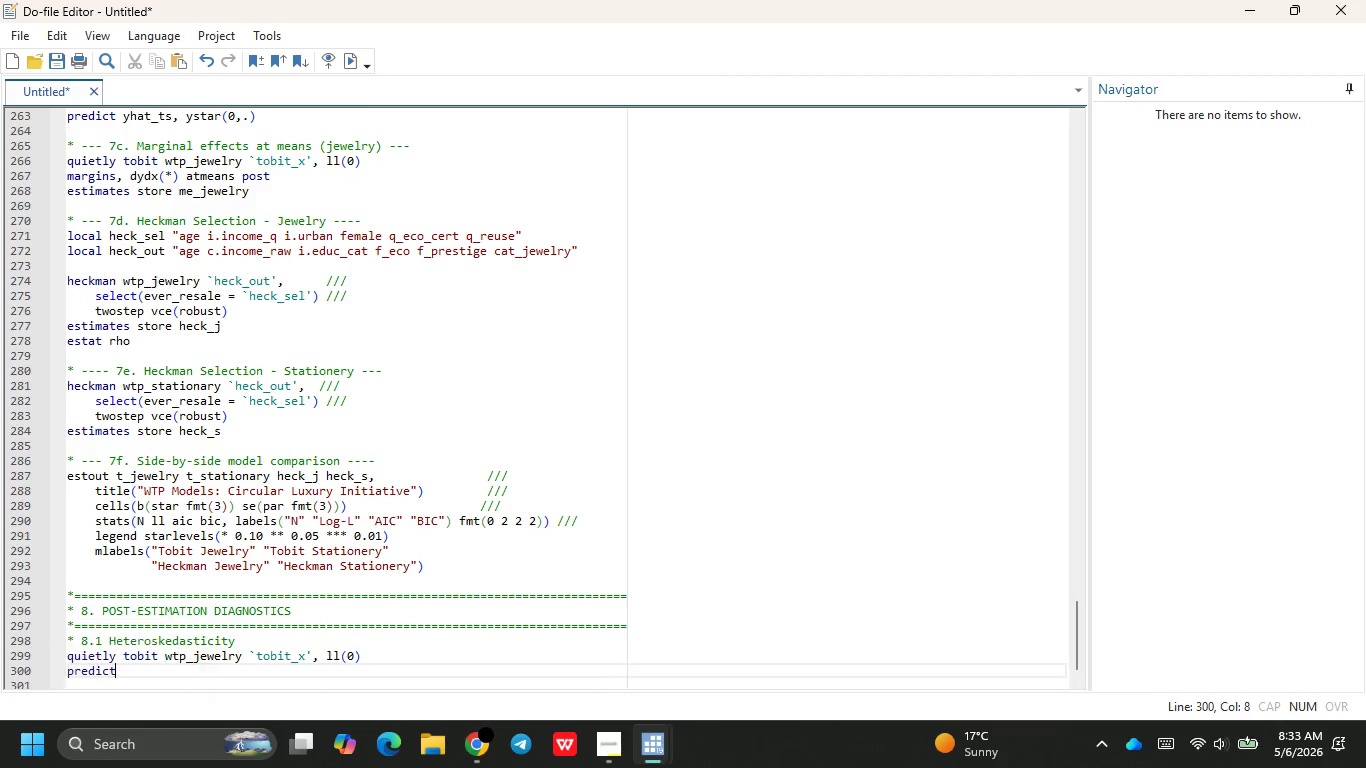 
key(Enter)
 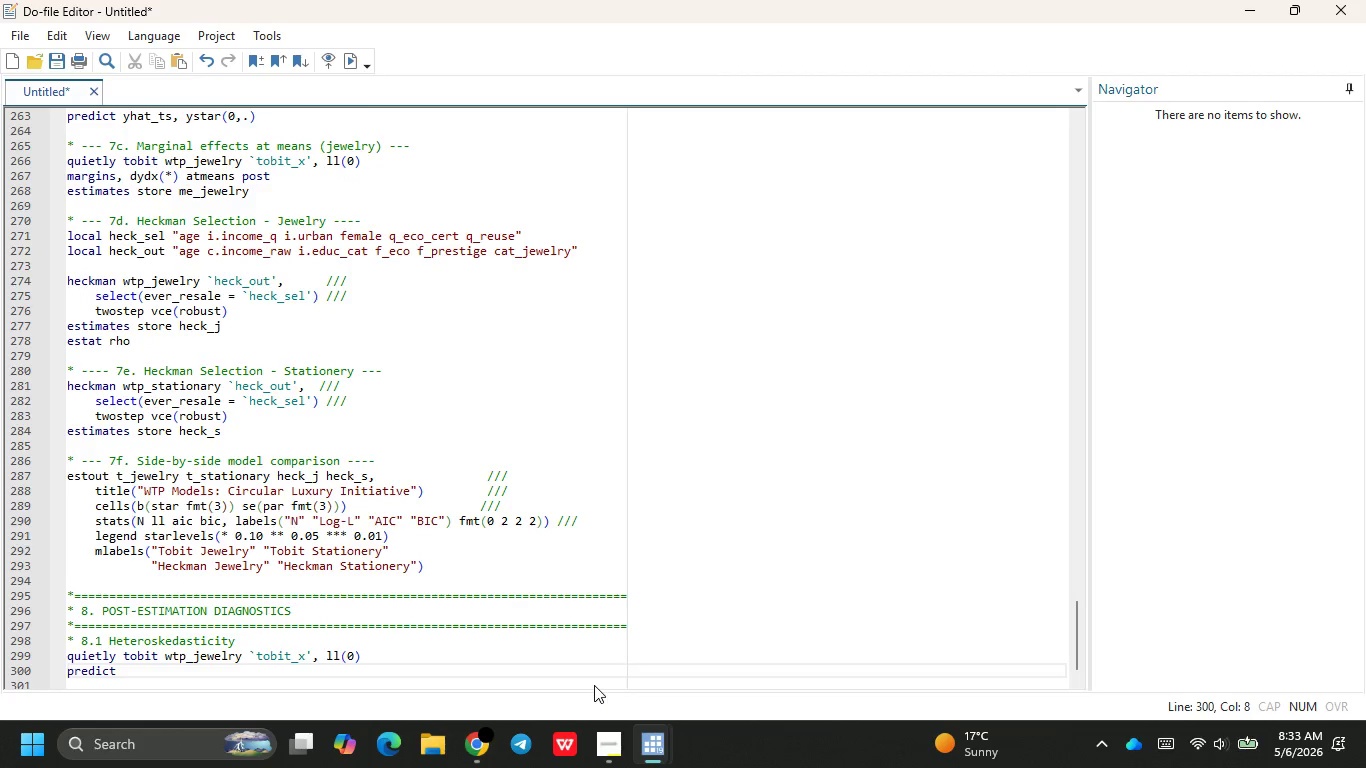 
type( RESID_TJ )
key(Backspace)
type(, RESIDUALS)
 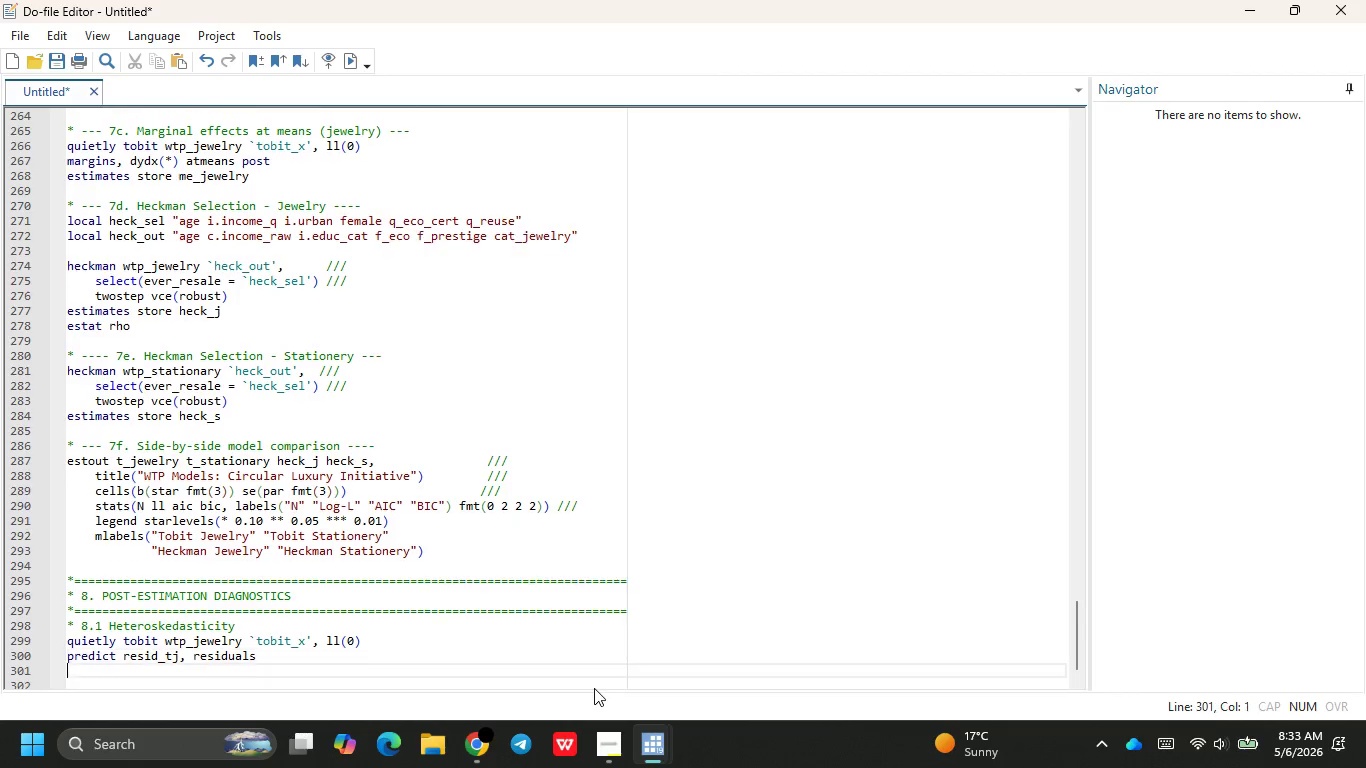 
 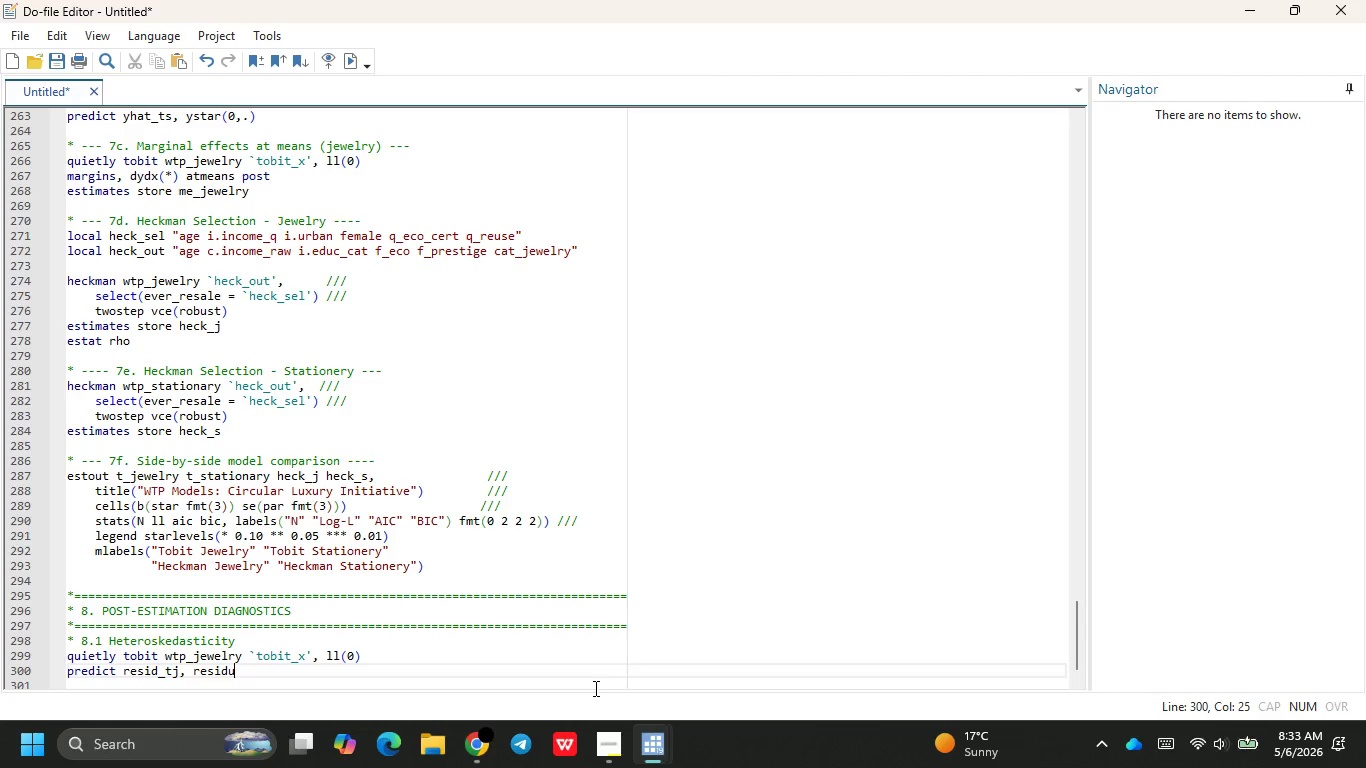 
key(Enter)
 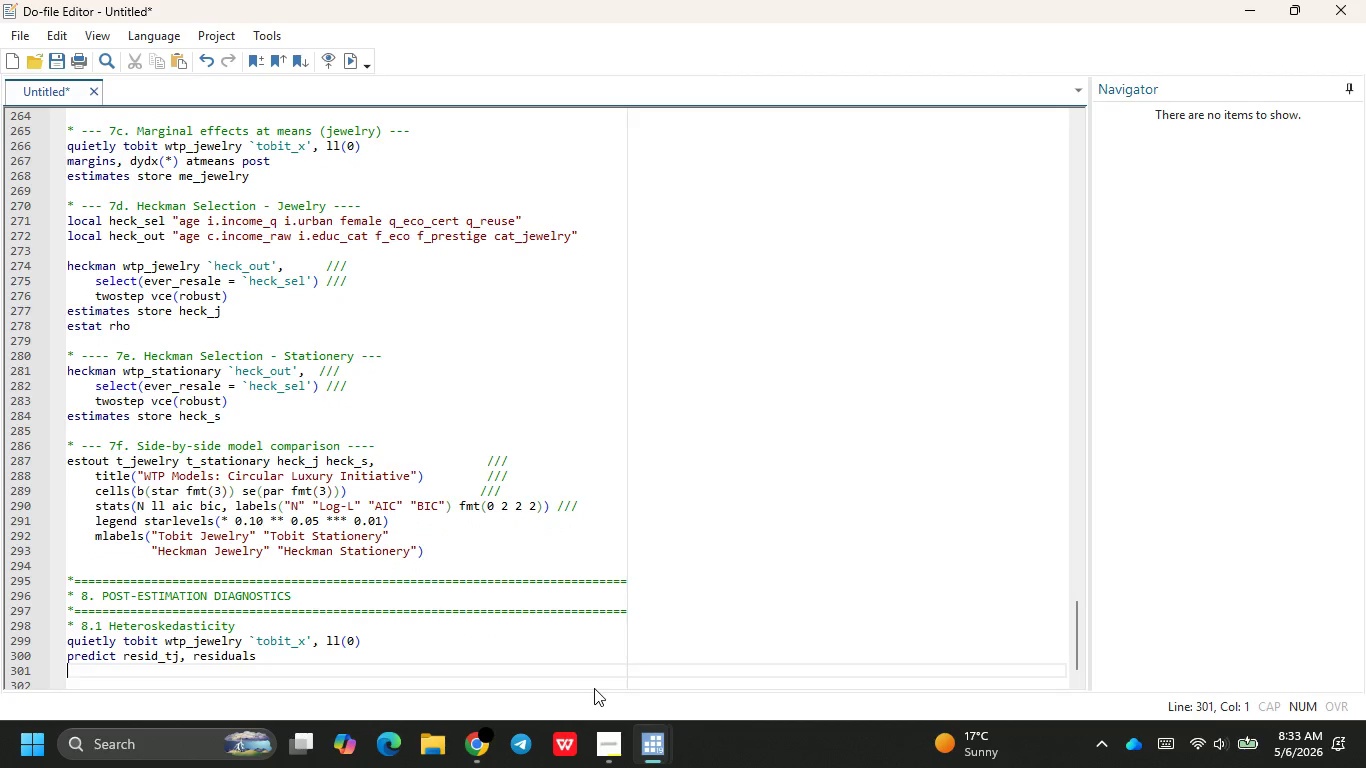 
type(PREDICT YHAT_TJ2 )
key(Backspace)
type(, XB)
 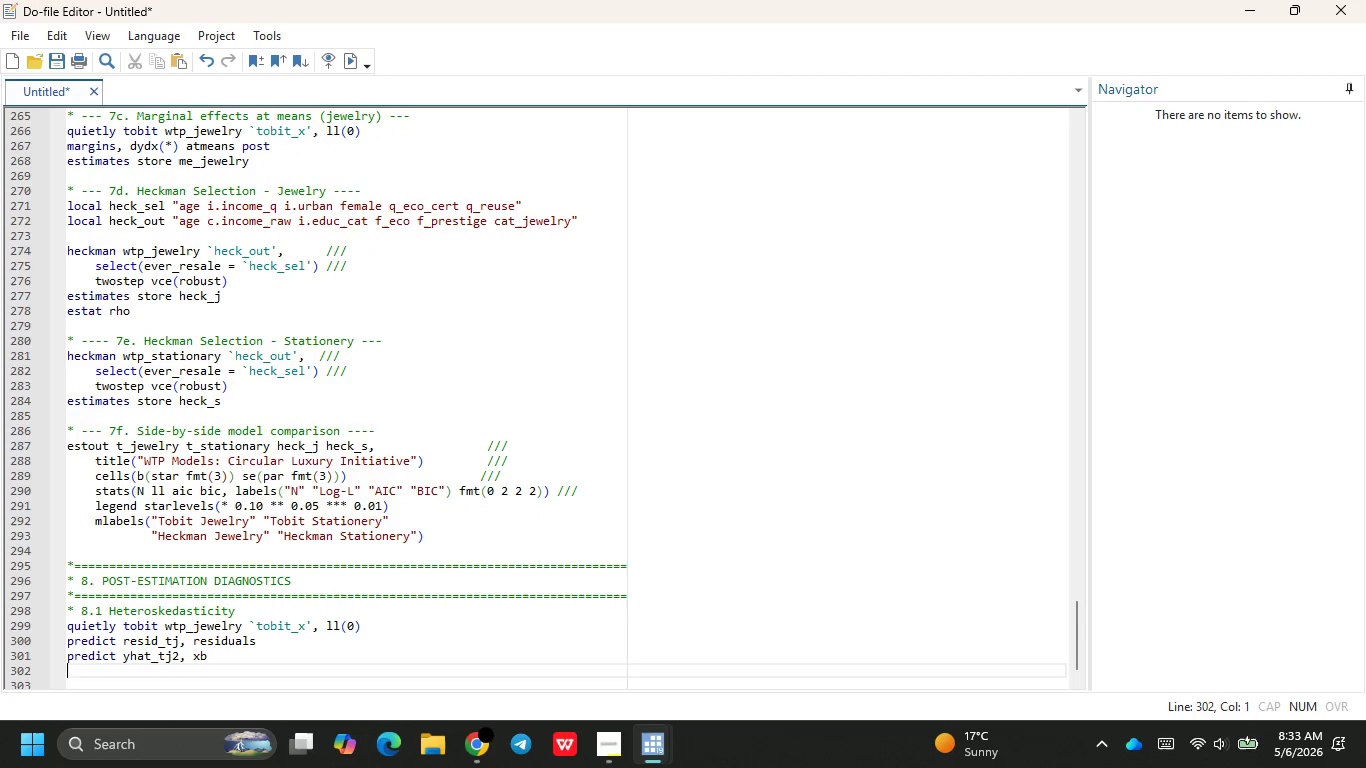 
key(Enter)
 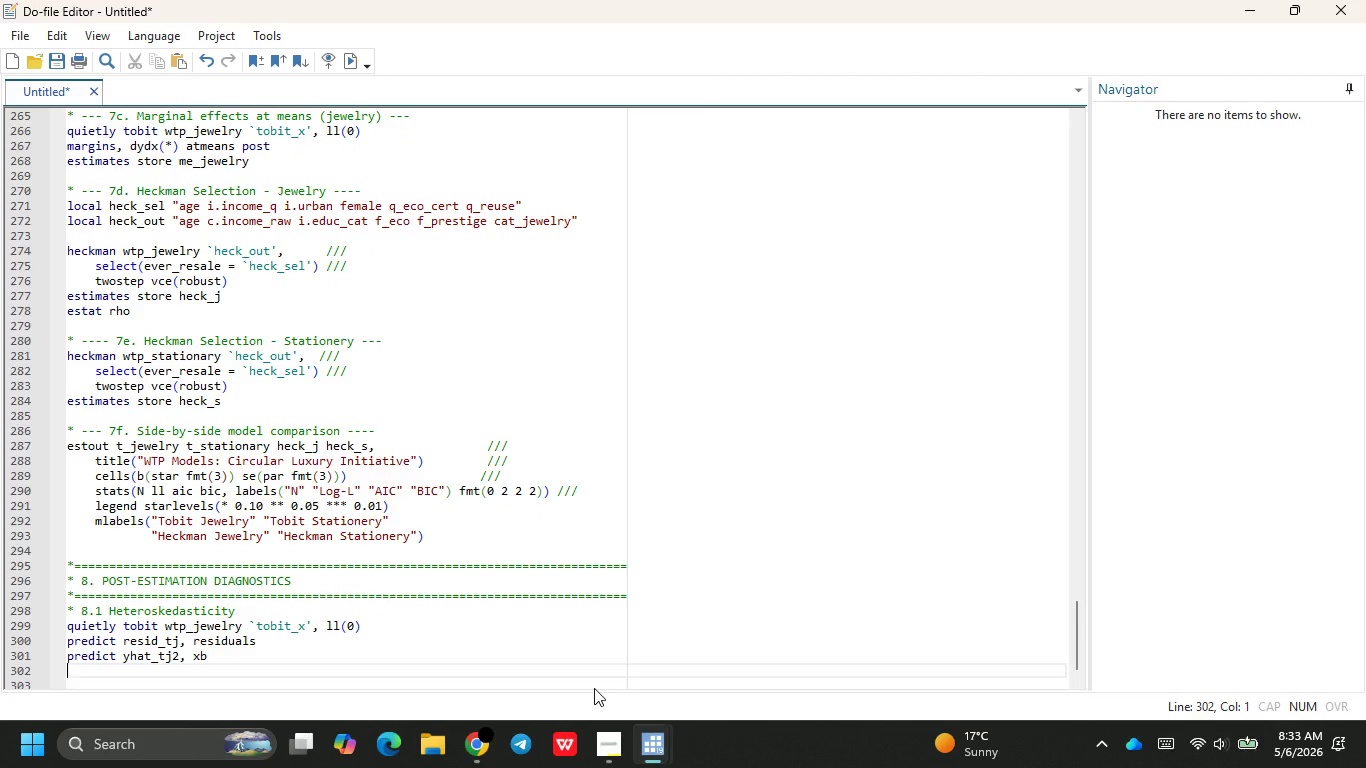 
type(QUIRE)
key(Backspace)
key(Backspace)
type(ETLY REGRESS REDI)
key(Backspace)
key(Backspace)
type(SID _TD)
key(Backspace)
type(J `TOBI)
 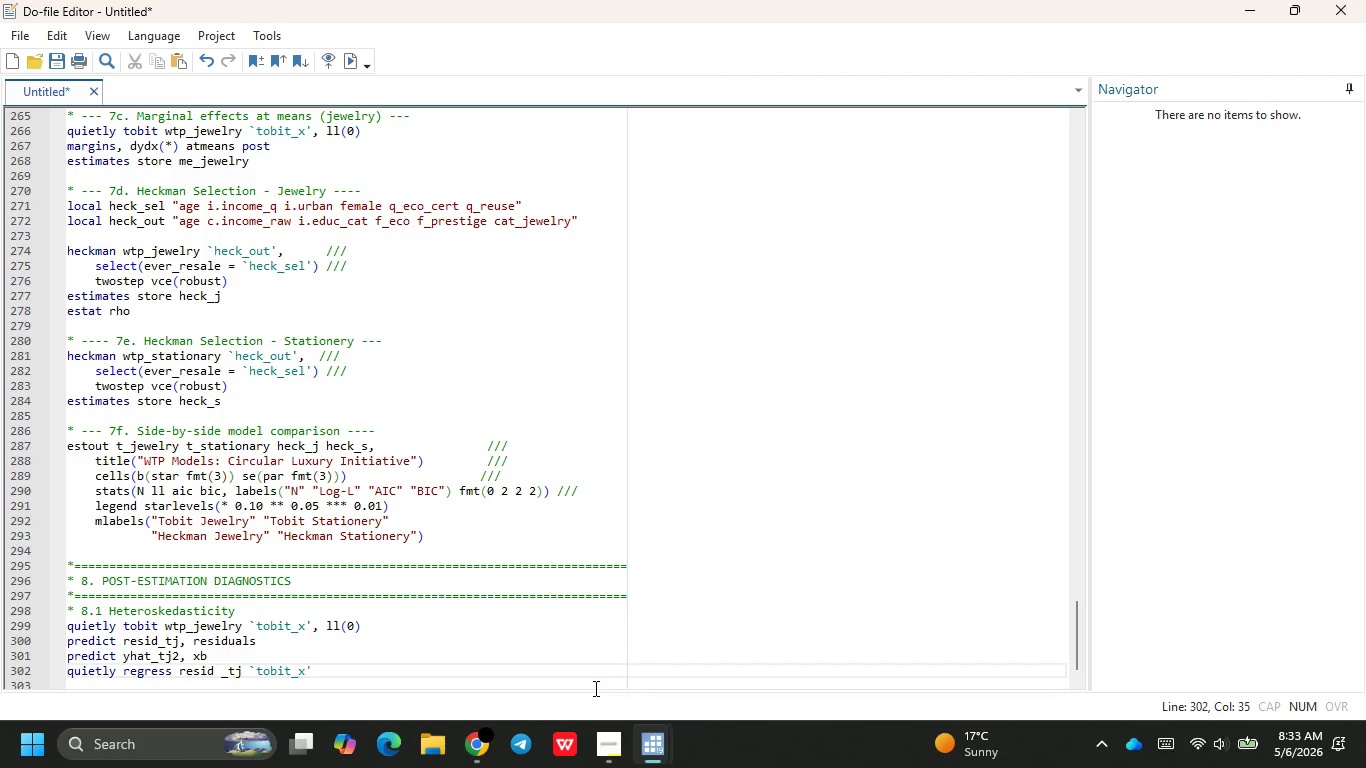 
 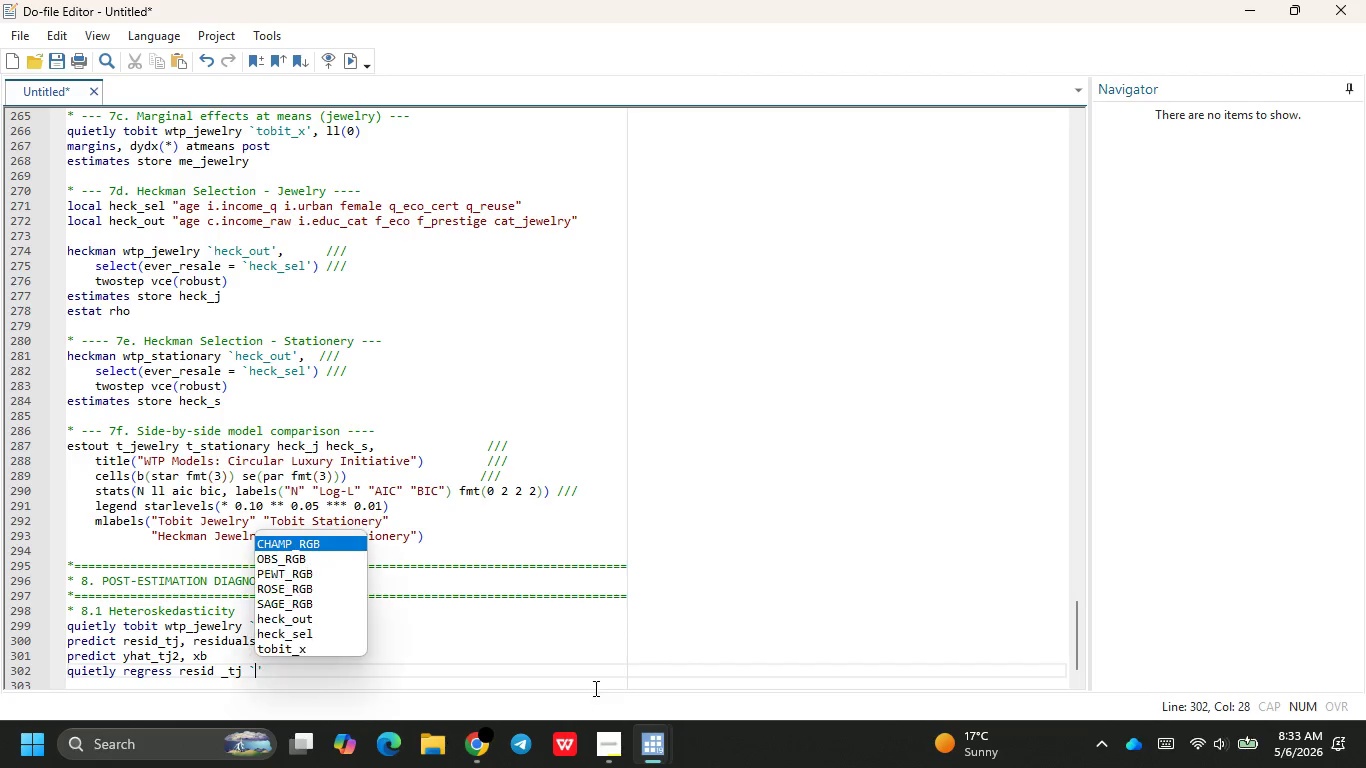 
key(Enter)
 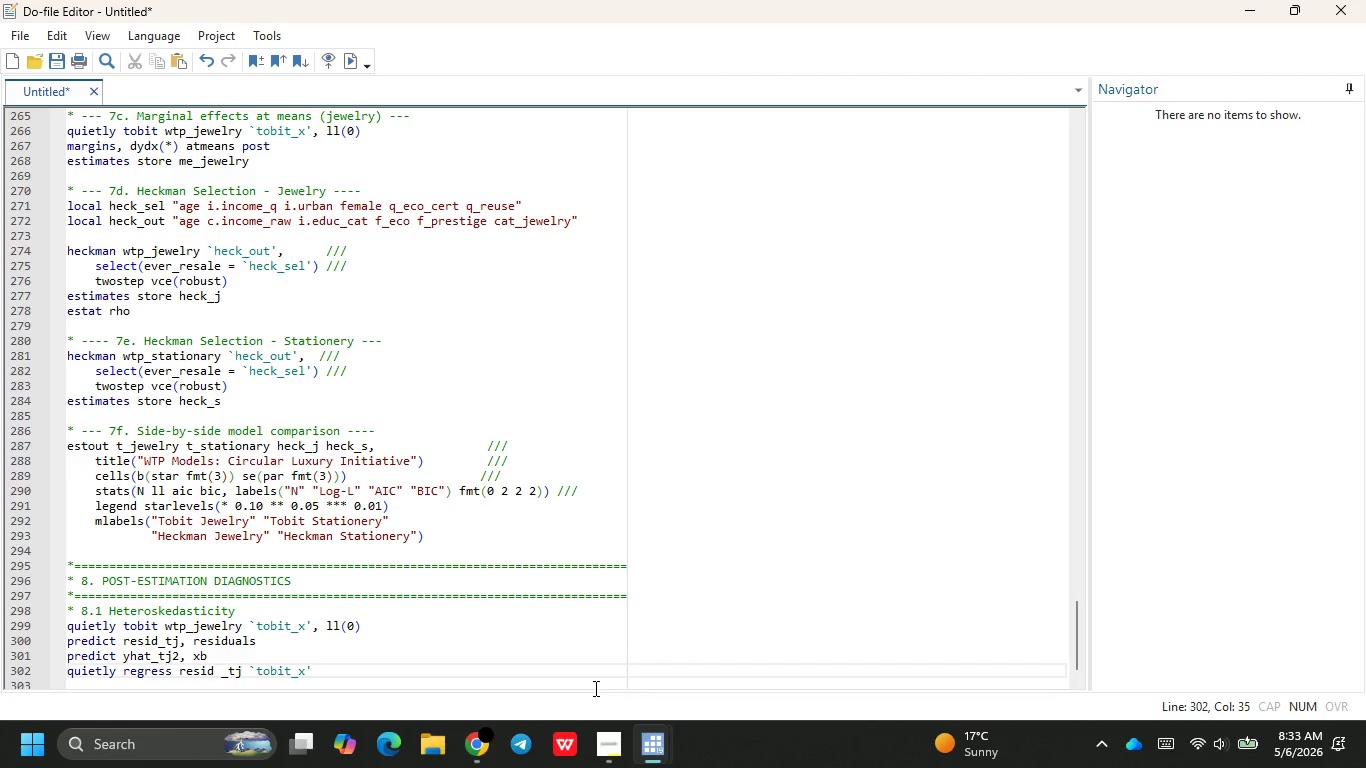 
key(Shift+ShiftRight)
 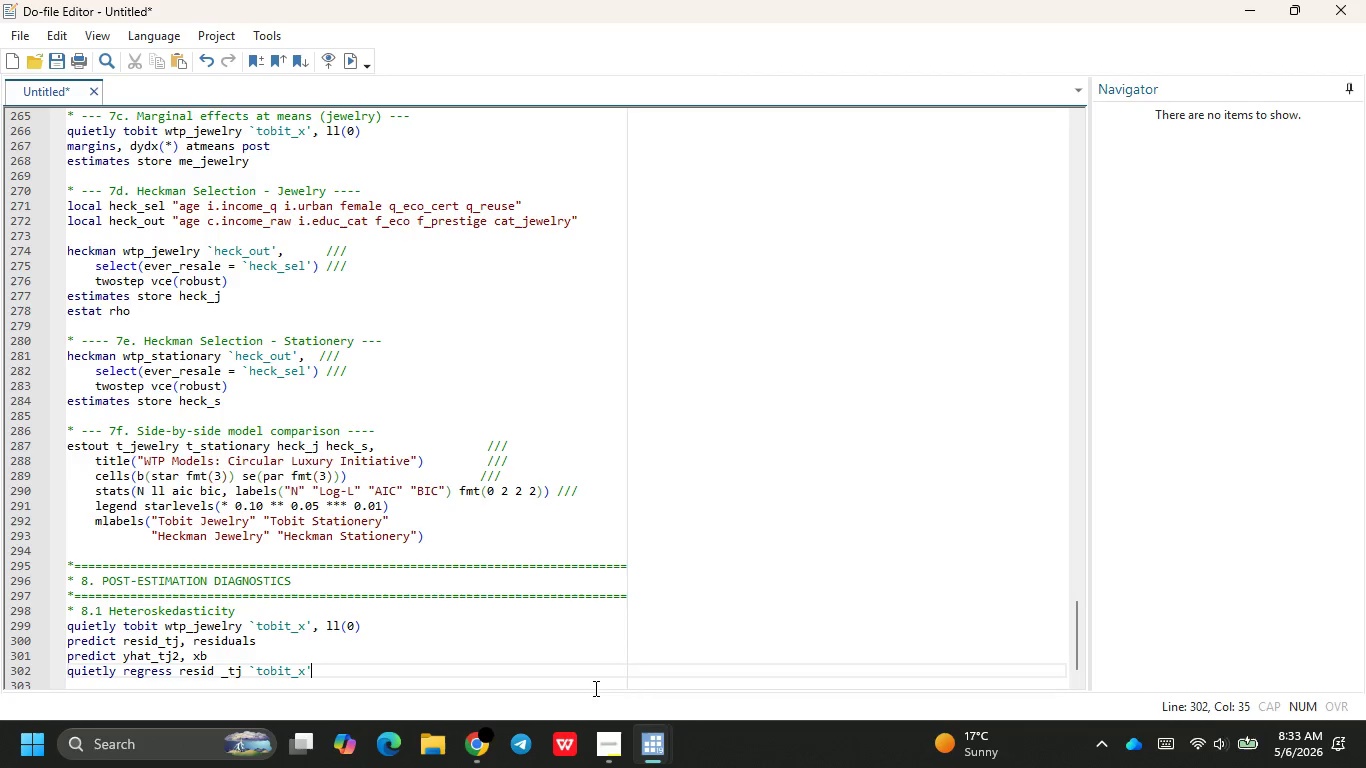 
key(ArrowRight)
 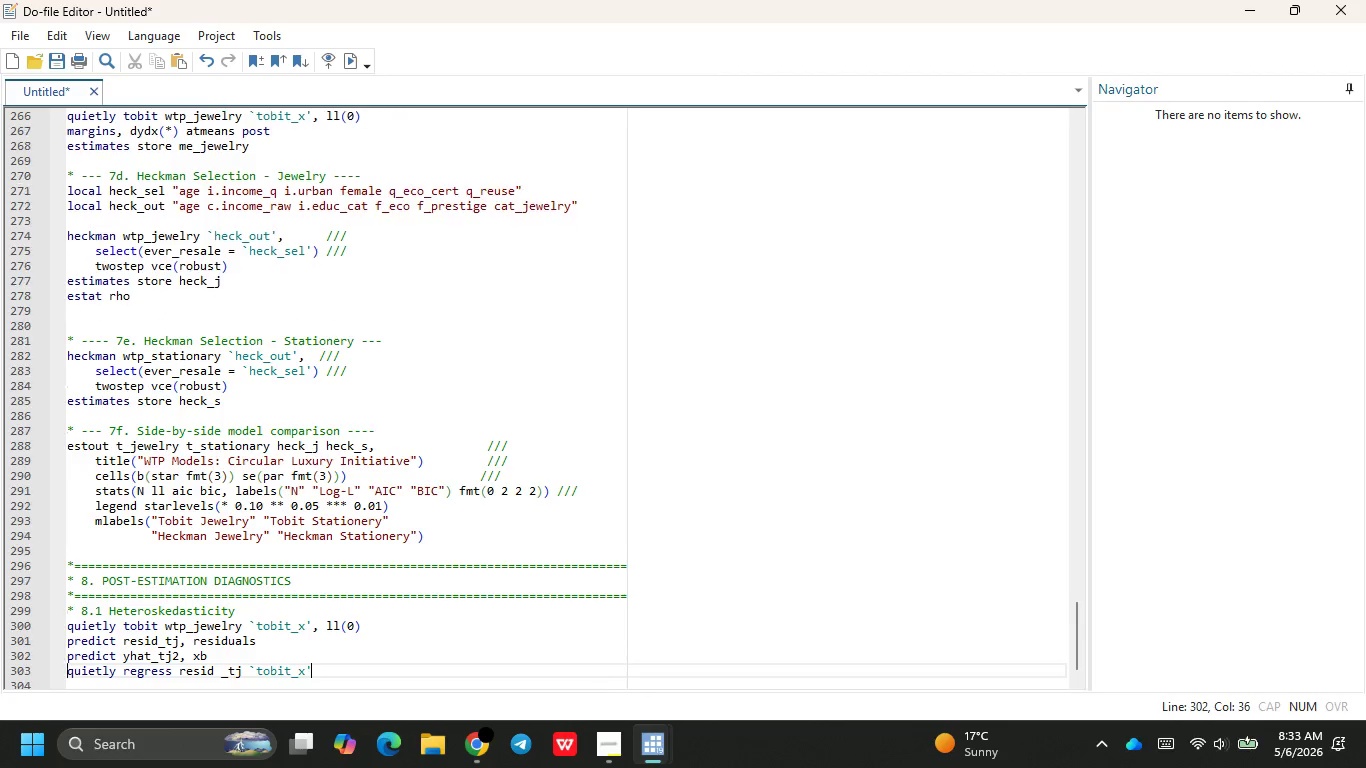 
key(Enter)
 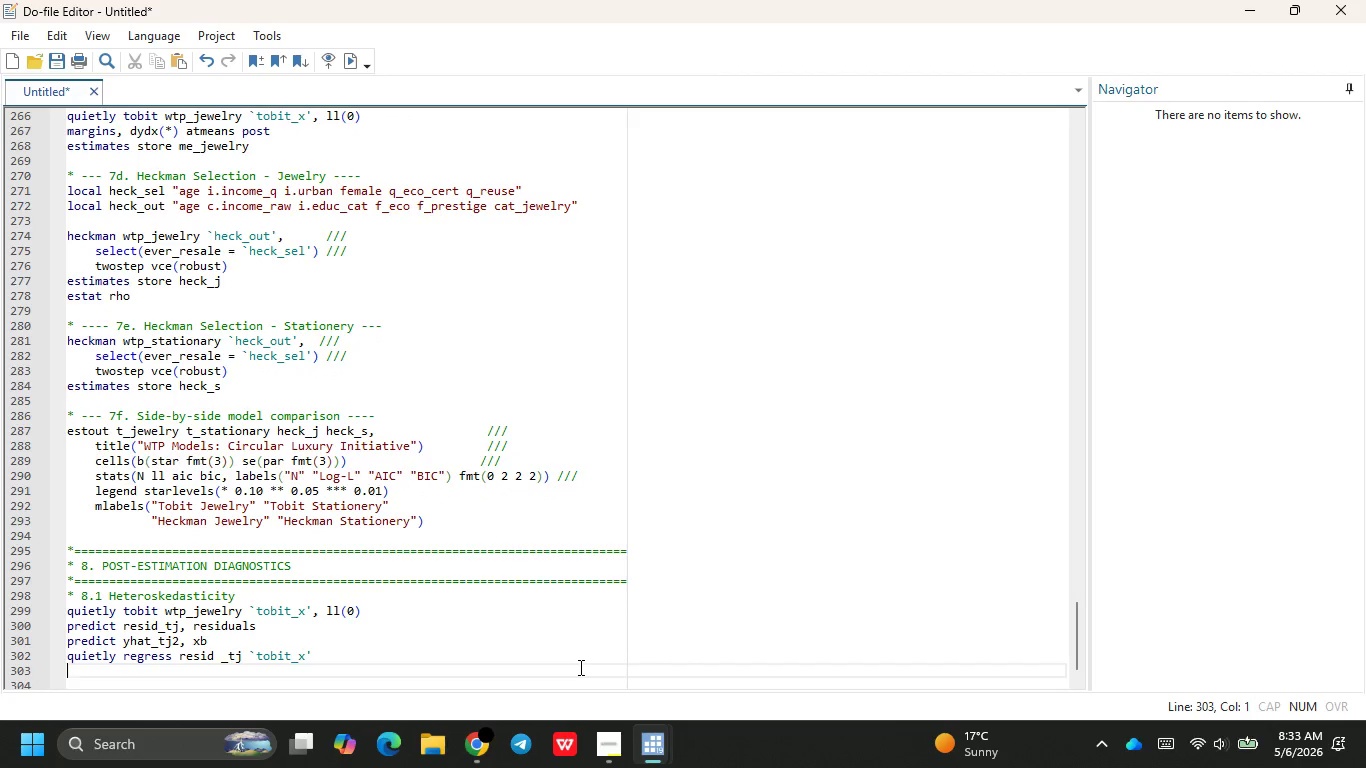 
type(ESTAT HETTES)
 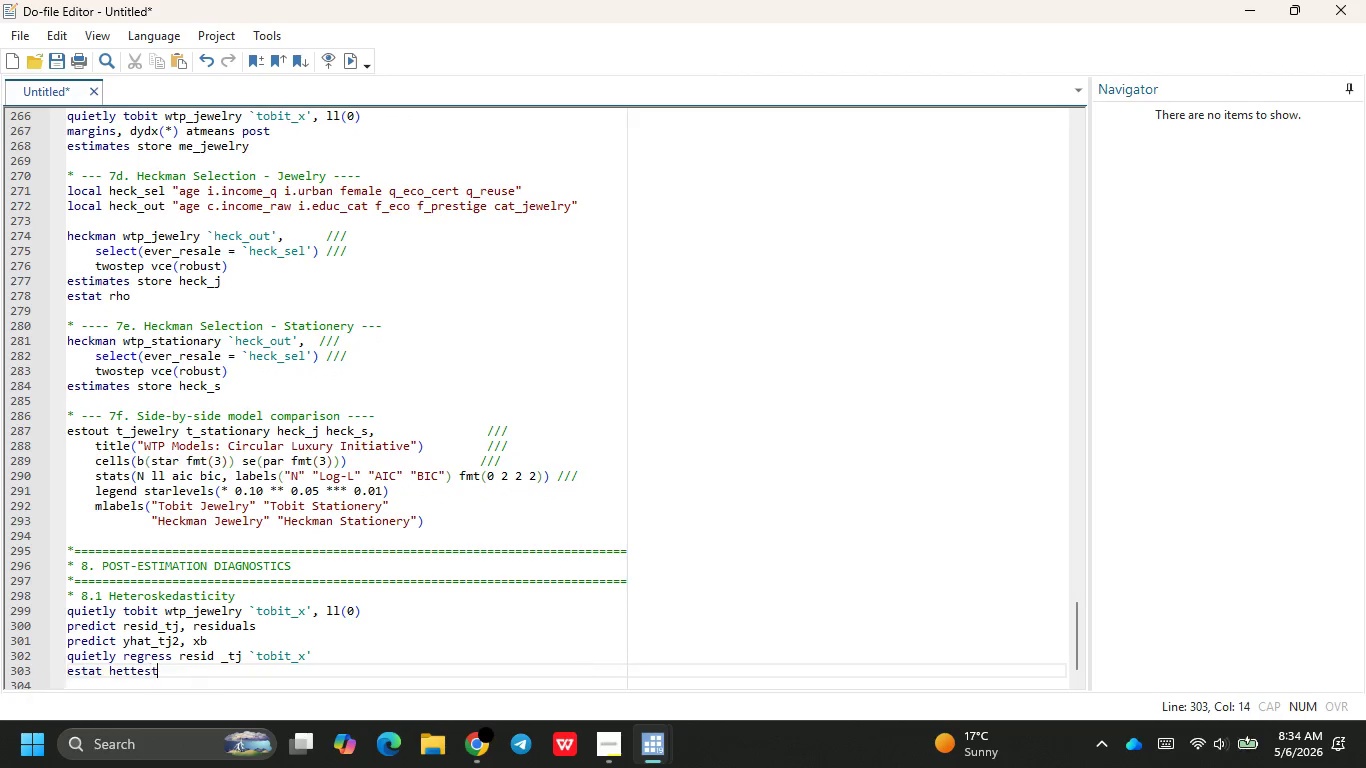 
key(Enter)
 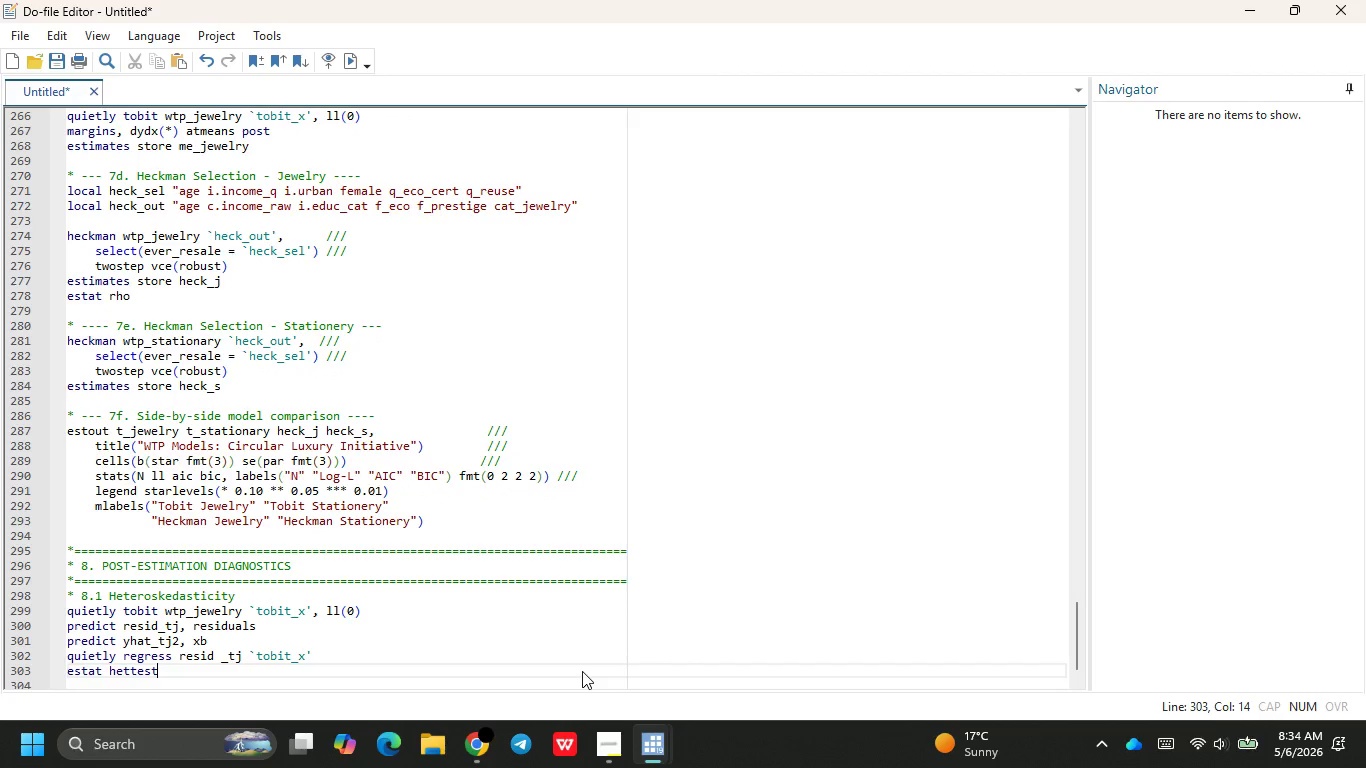 
key(Space)
 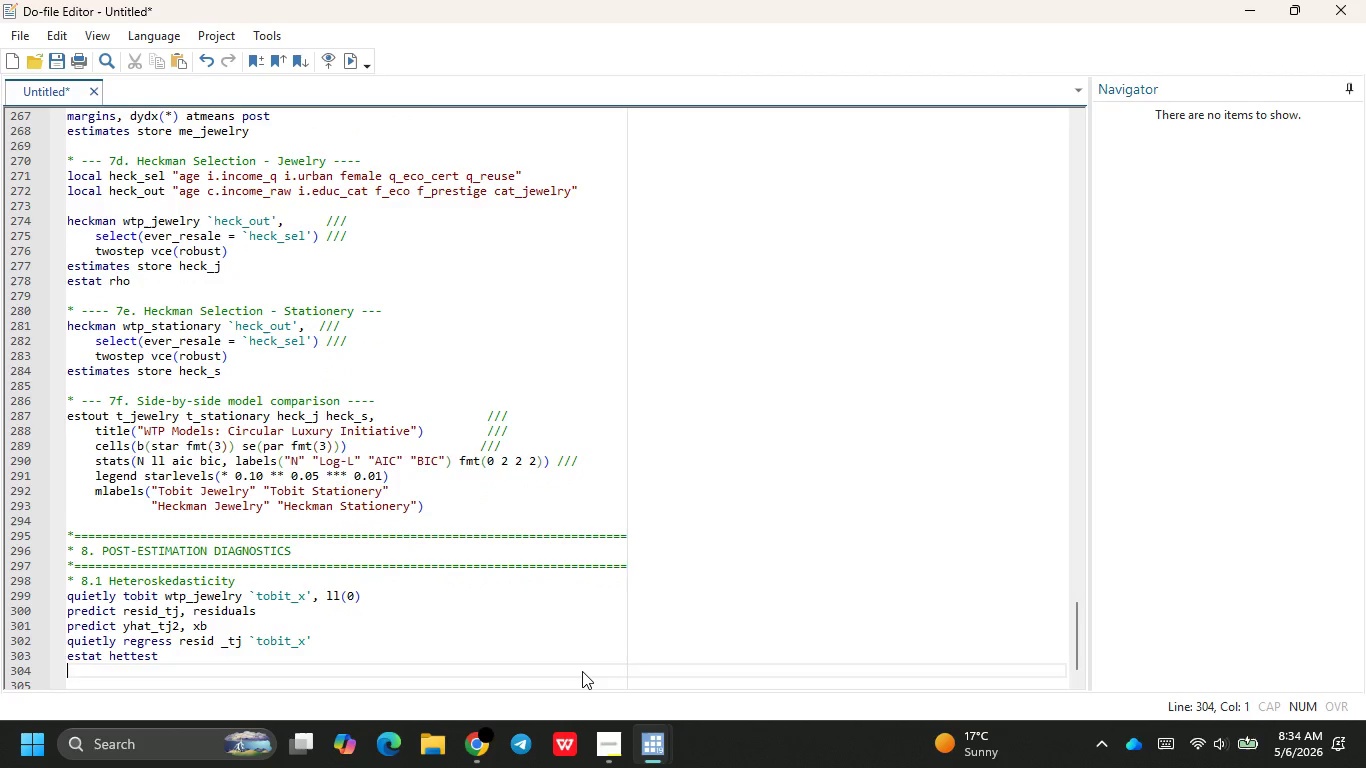 
key(Enter)
 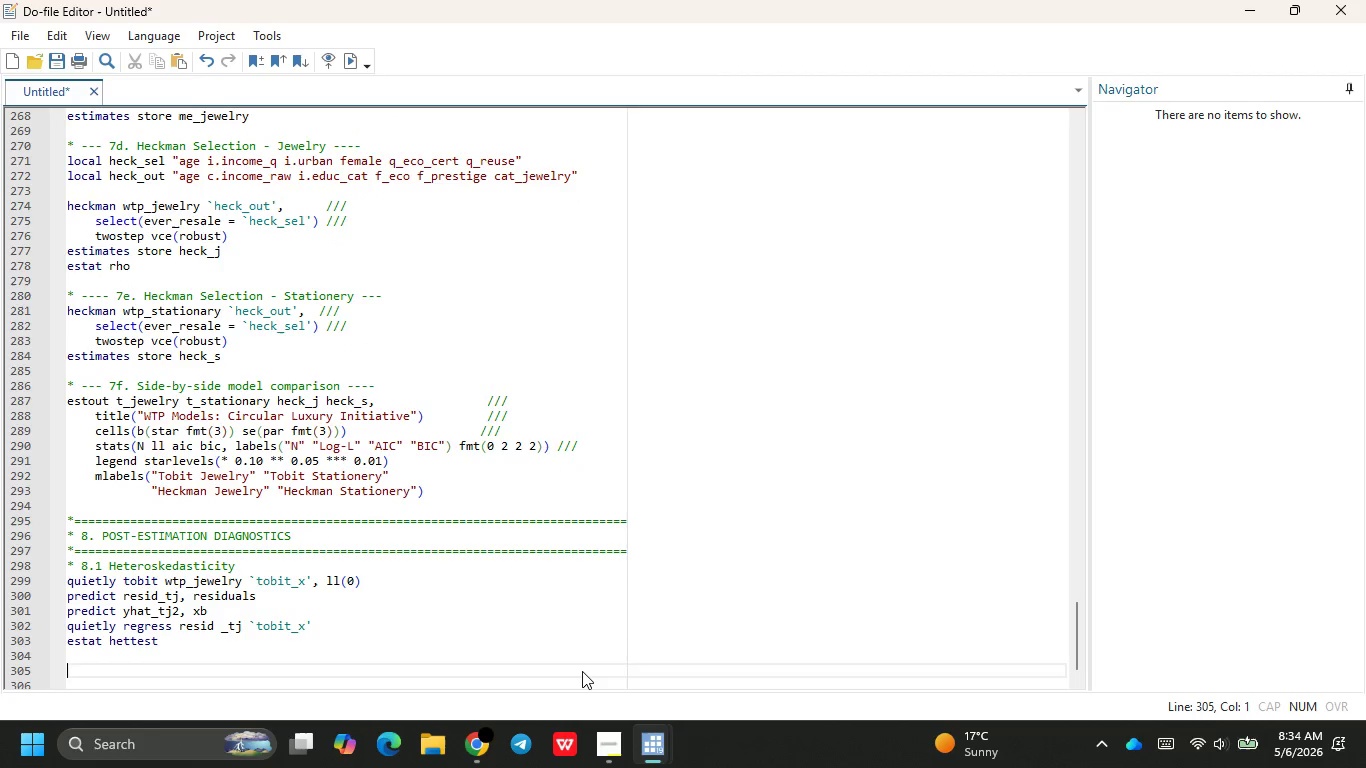 
key(Enter)
 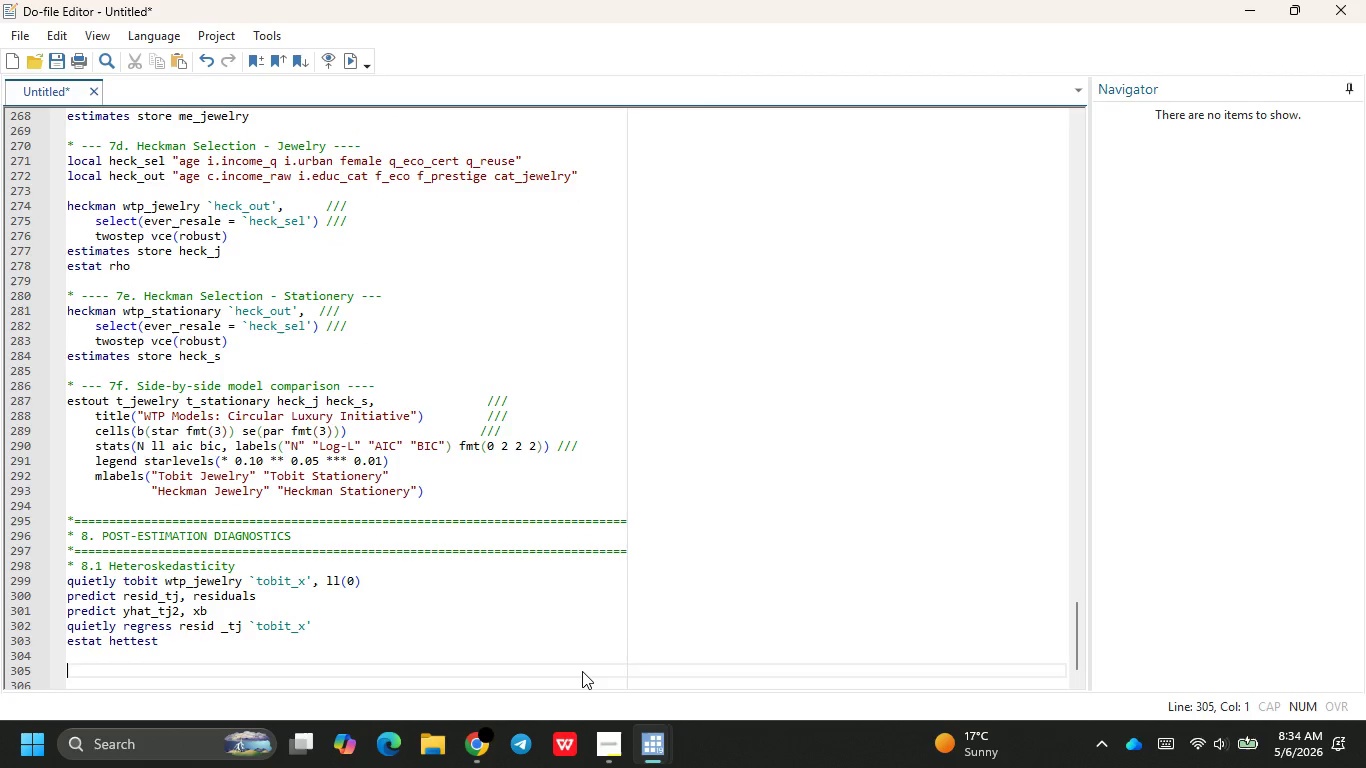 
type(* 8.2 Multicollinearity )
 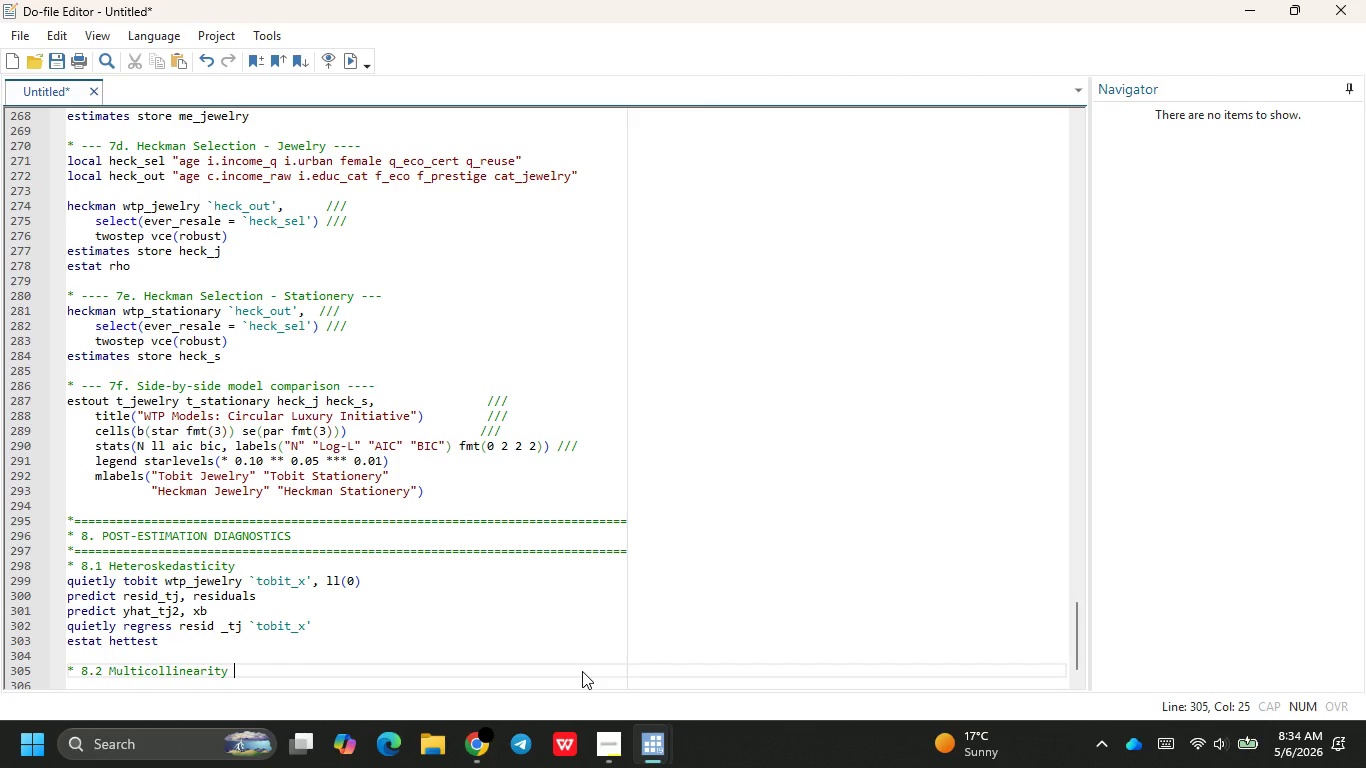 
key(Enter)
 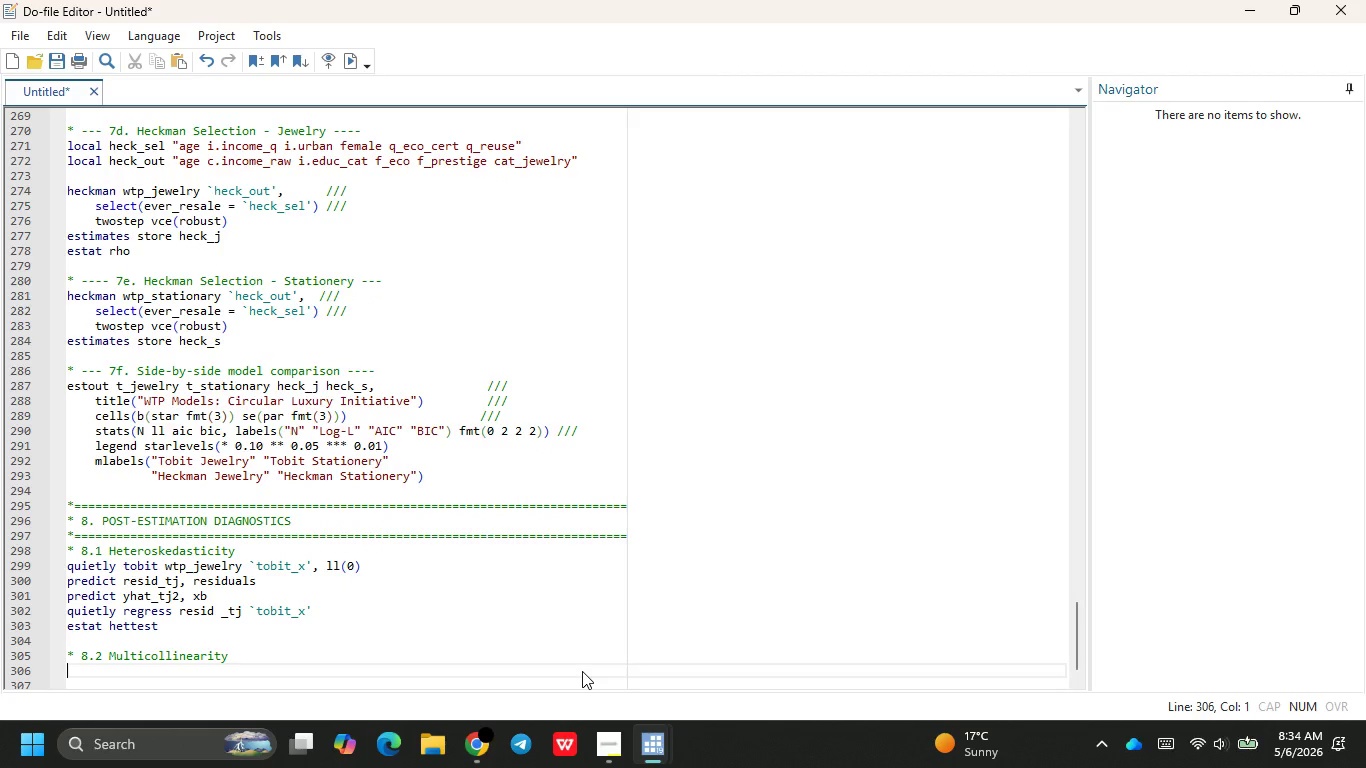 
type(quir)
key(Backspace)
type(etly regress wtp_je)
 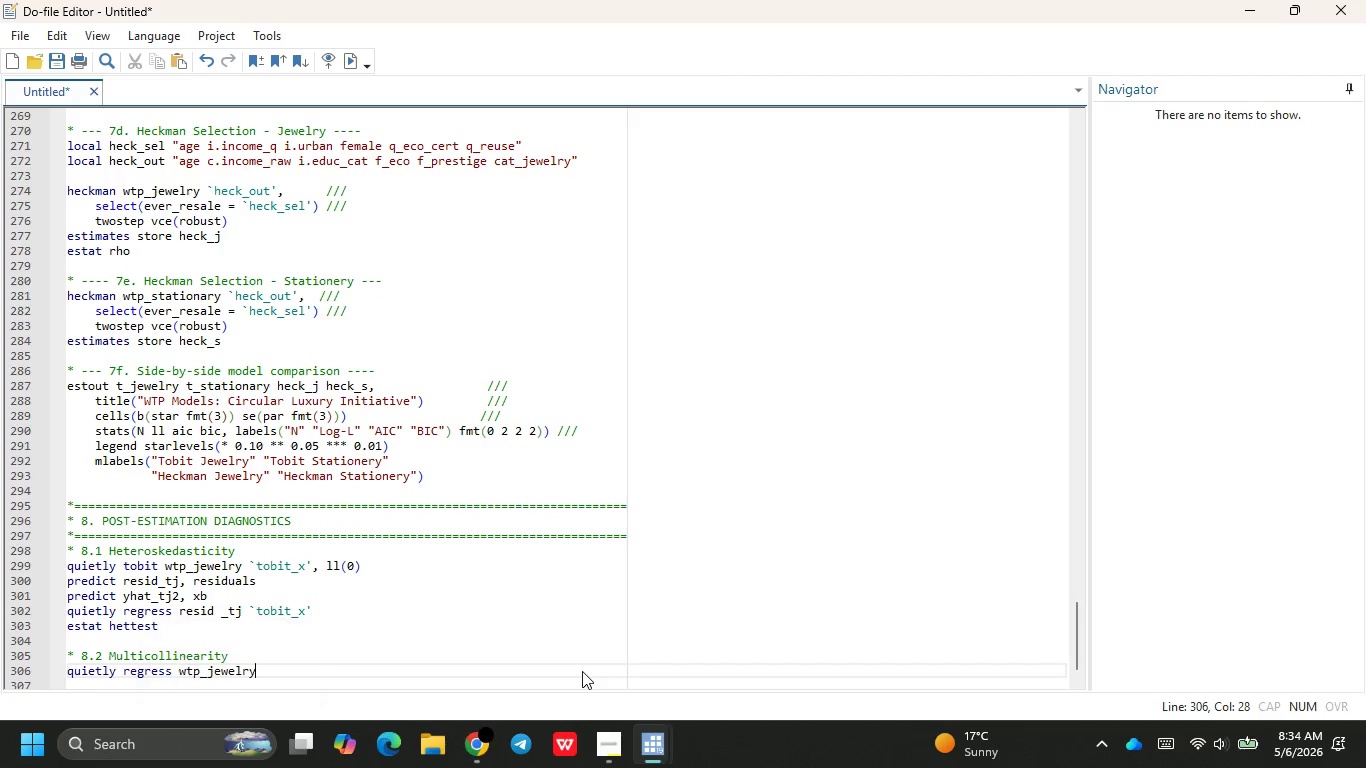 
key(Enter)
 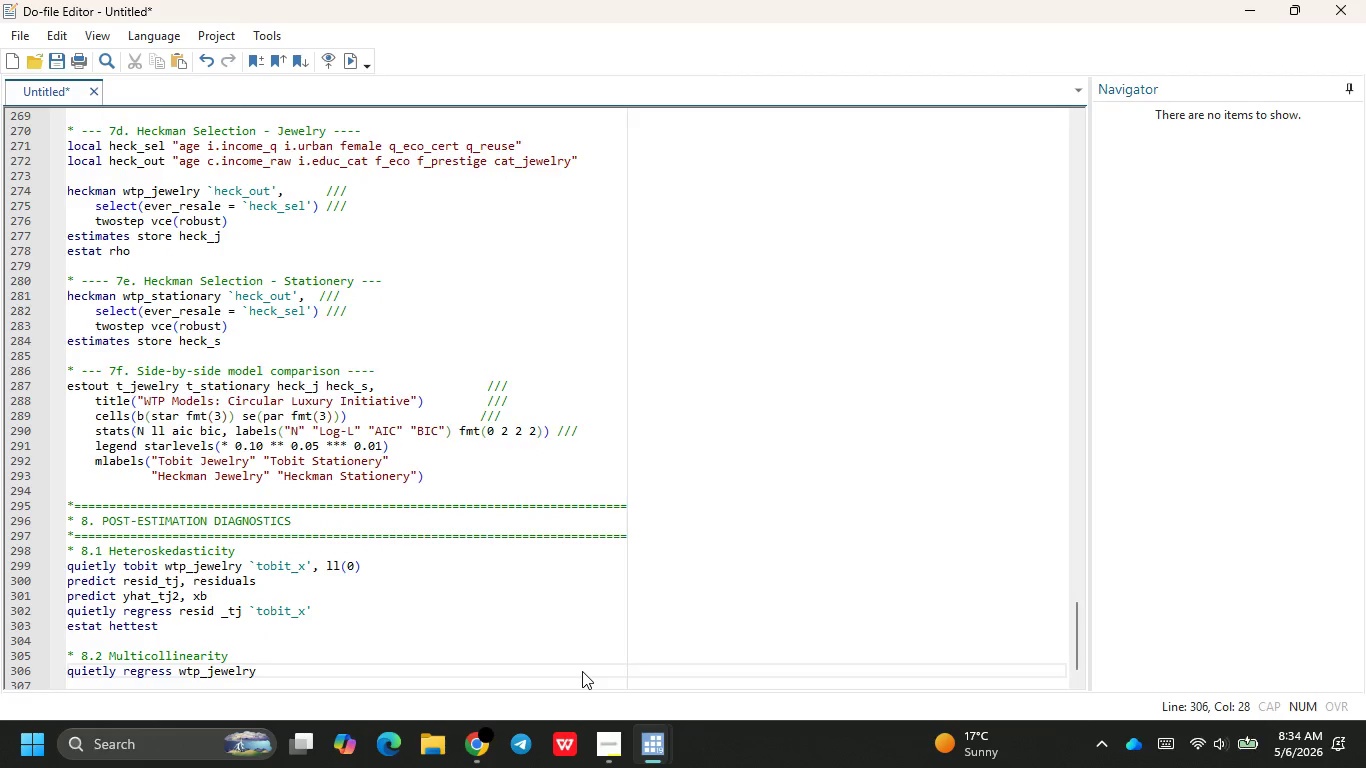 
key(Enter)
 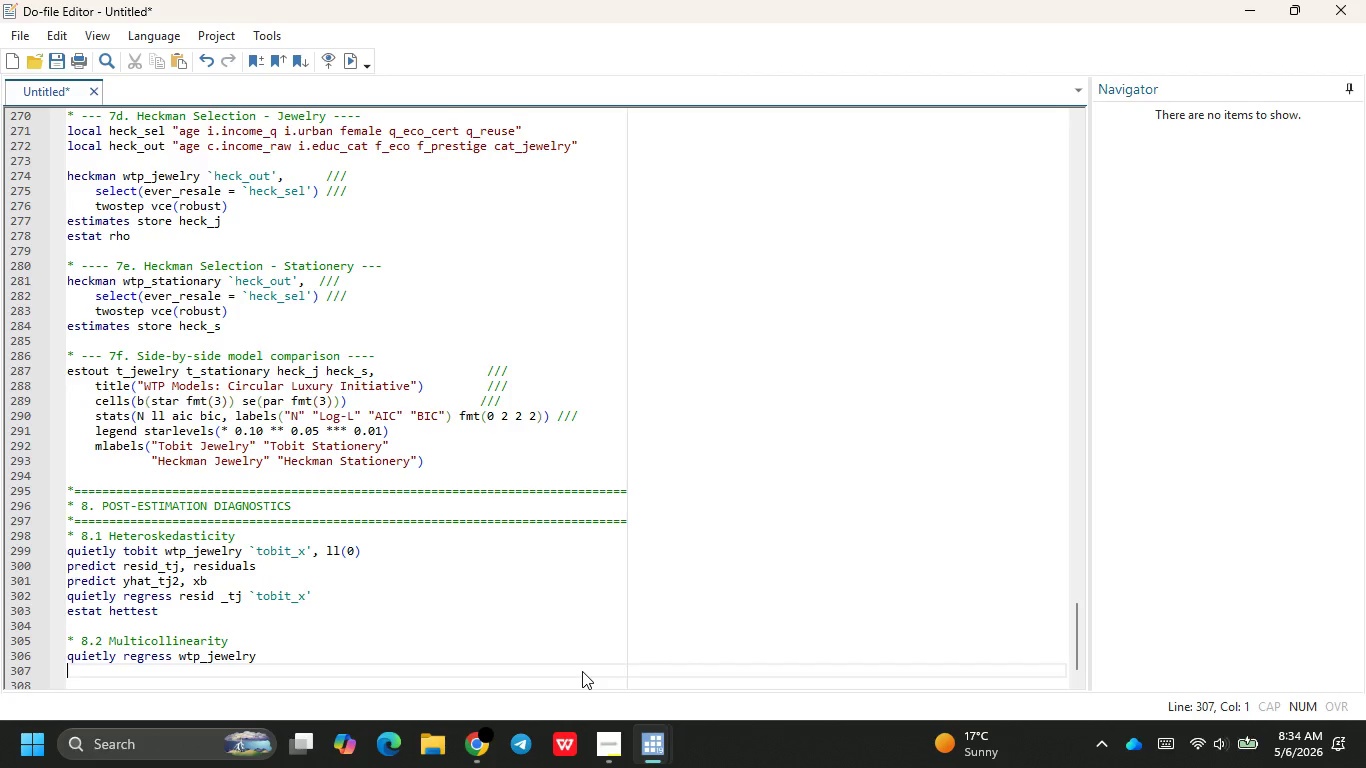 
type(s)
key(Backspace)
type(estat vif)
 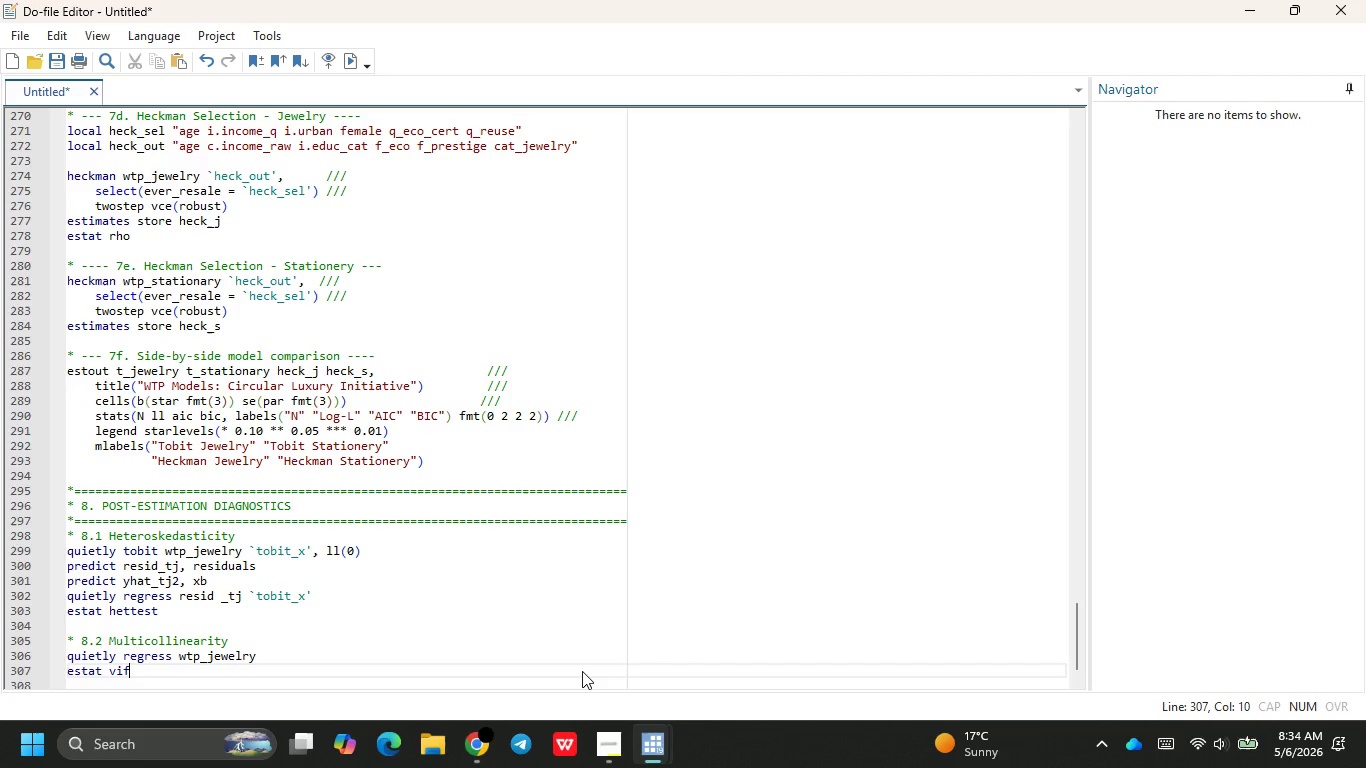 
key(Enter)
 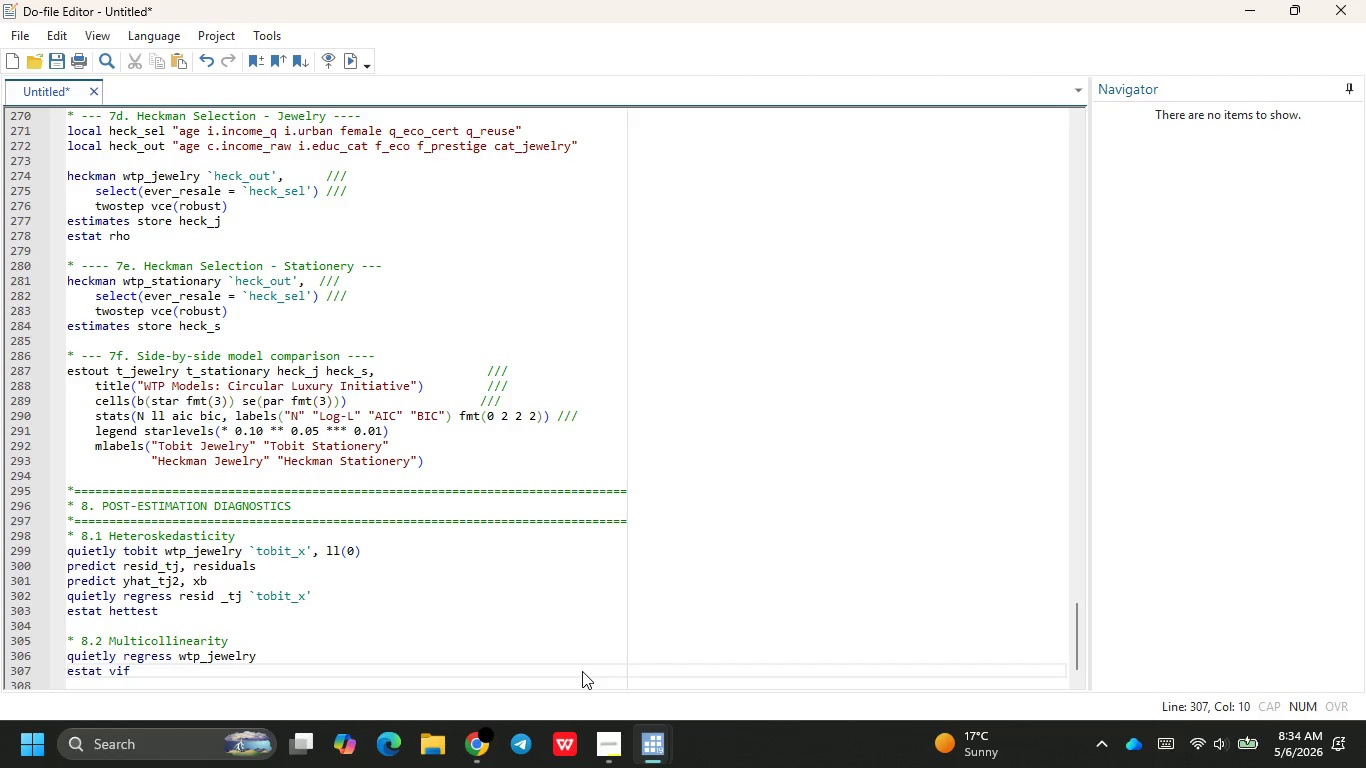 
key(Enter)
 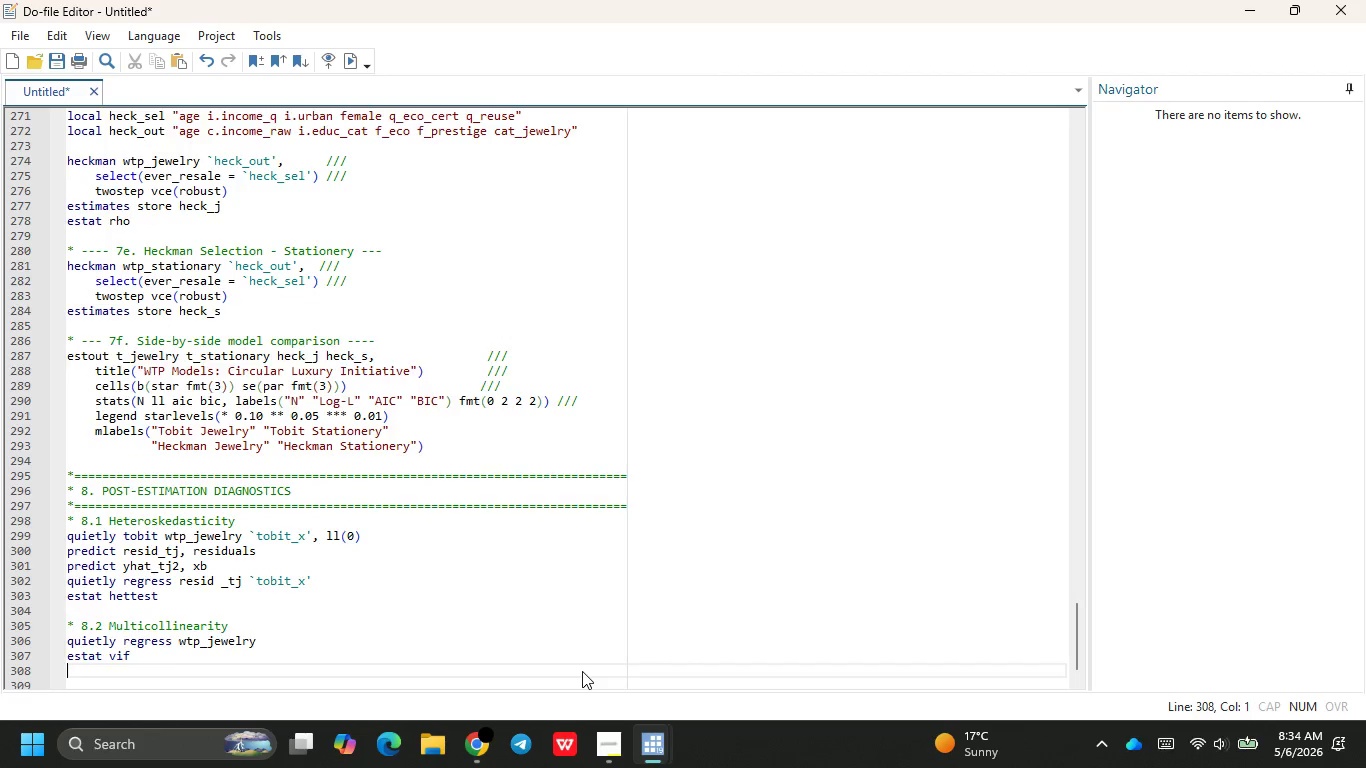 
key(Enter)
 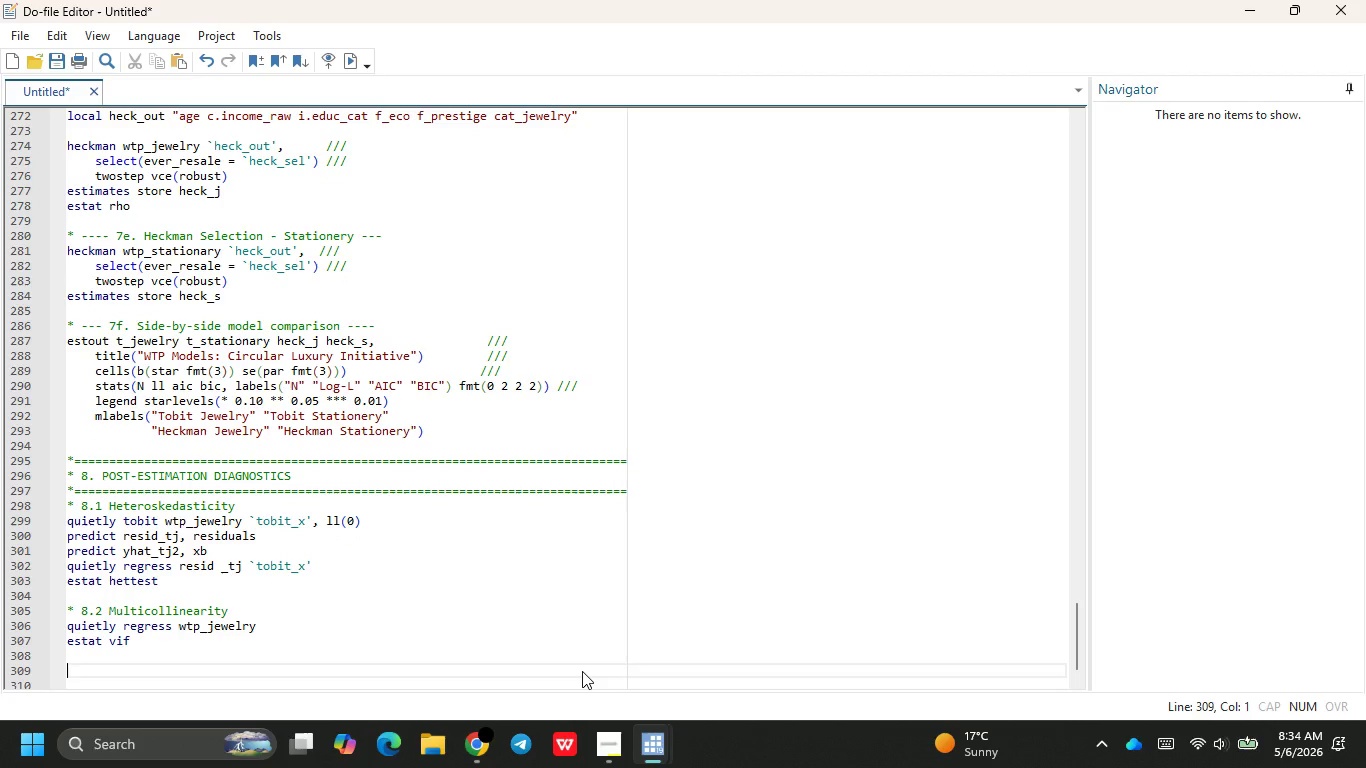 
wait(8.25)
 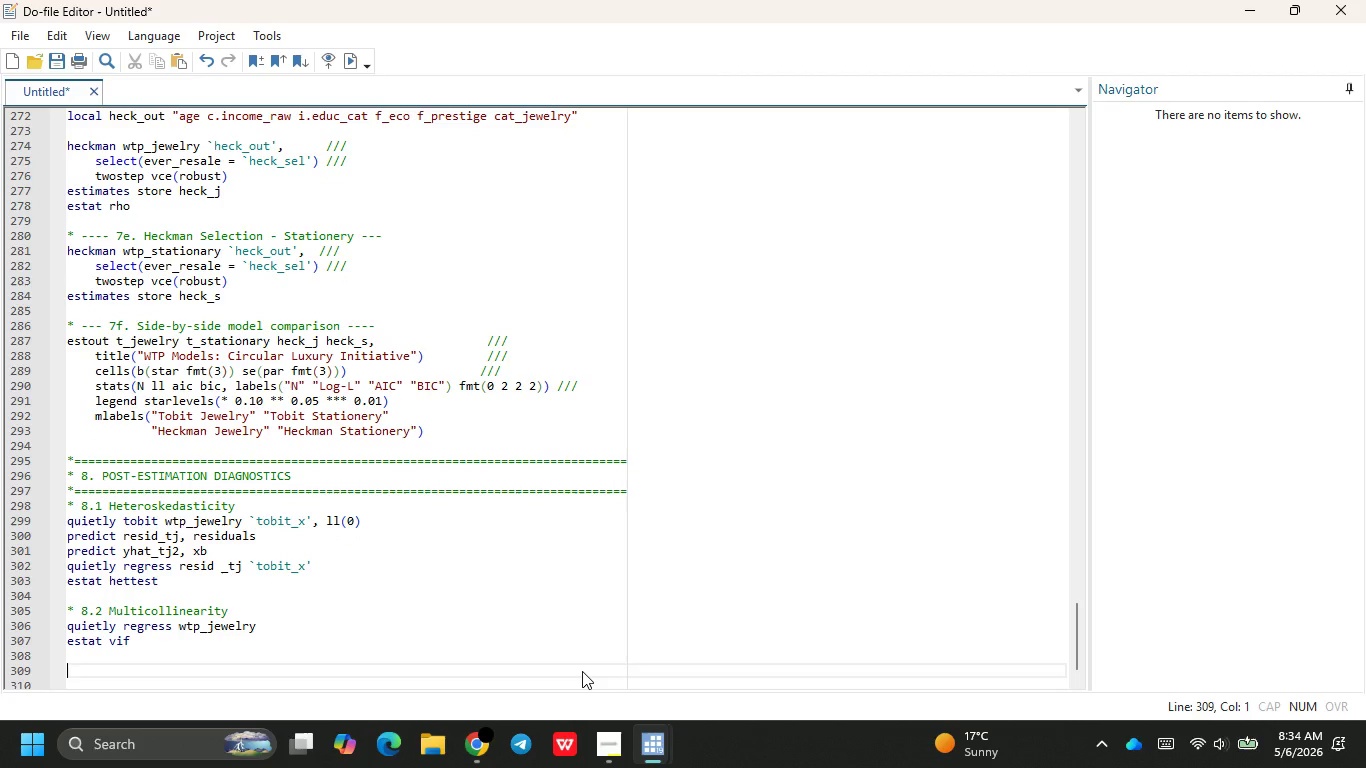 
key(Shift+ShiftRight)
 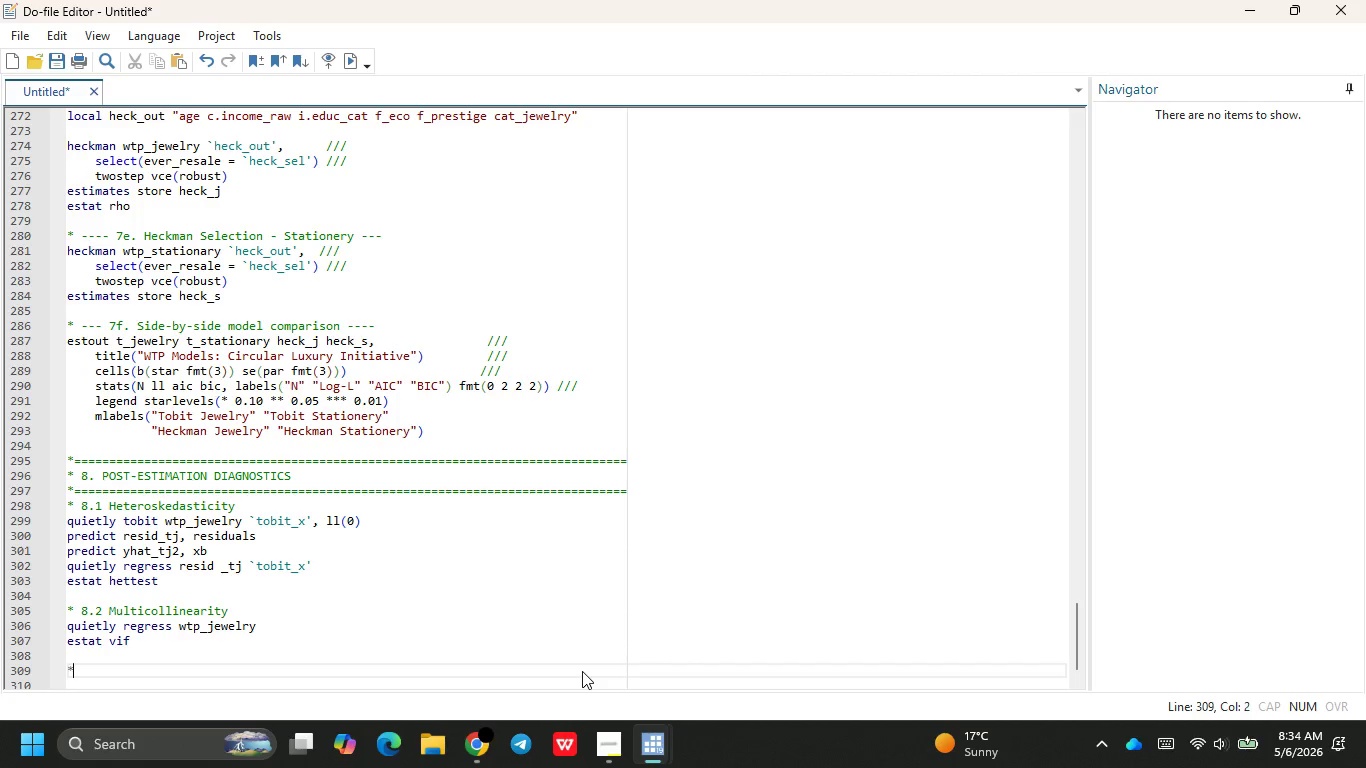 
key(Shift+8)
 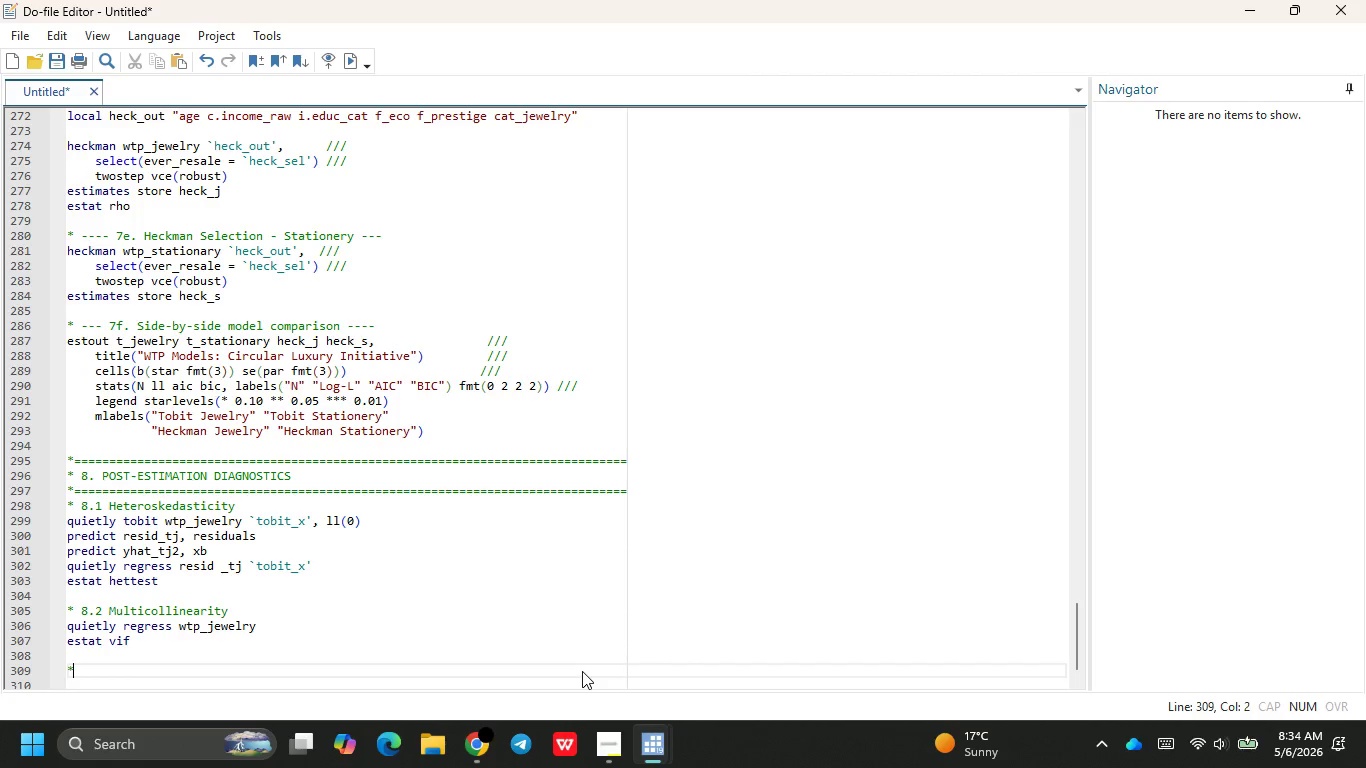 
hold_key(key=Equal, duration=1.5)
 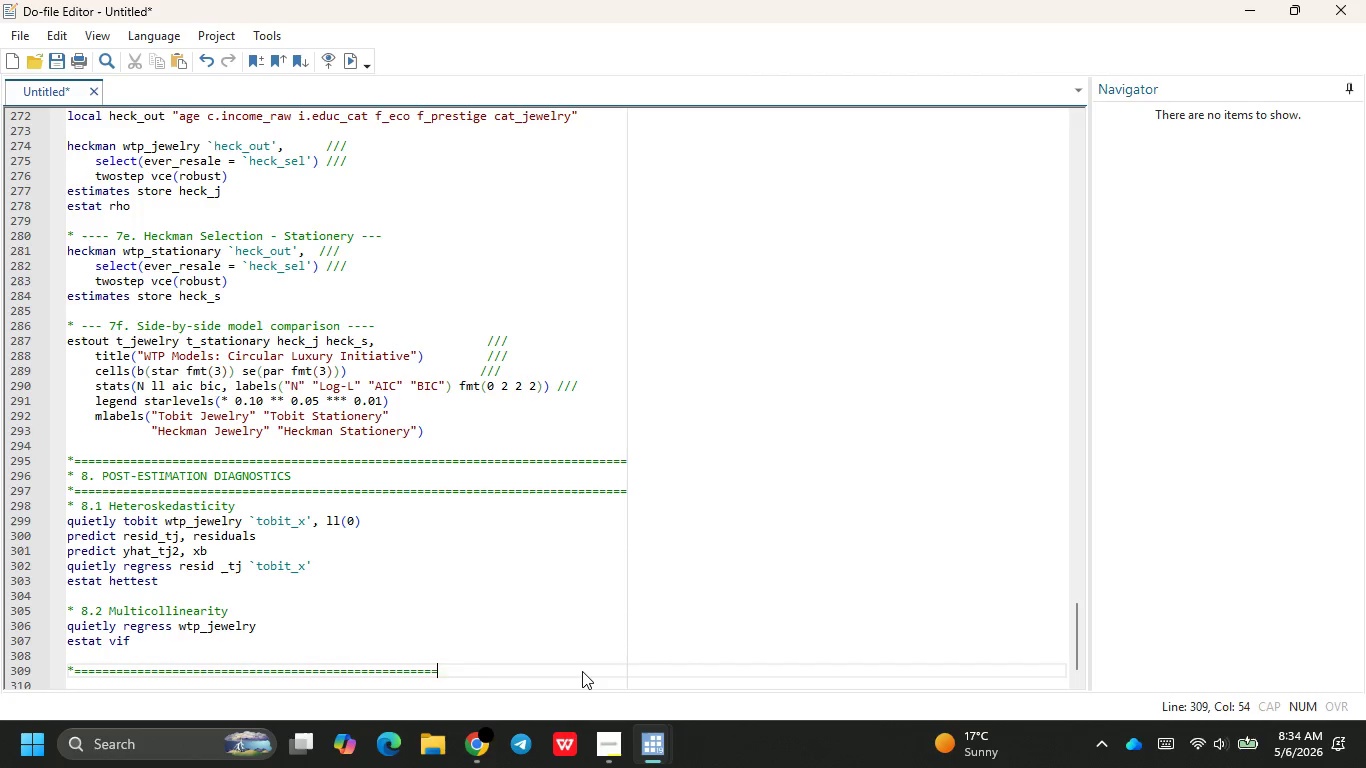 
hold_key(key=Equal, duration=1.31)
 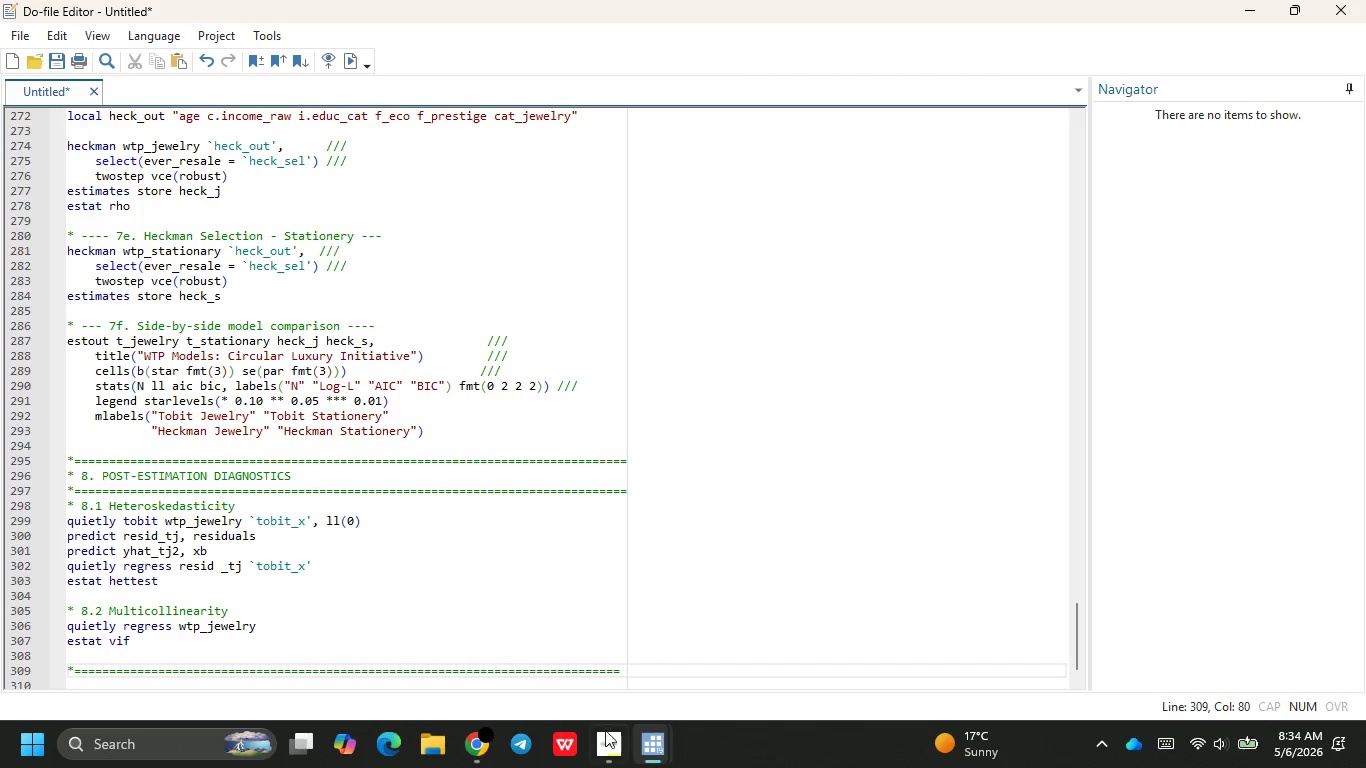 
left_click([602, 731])